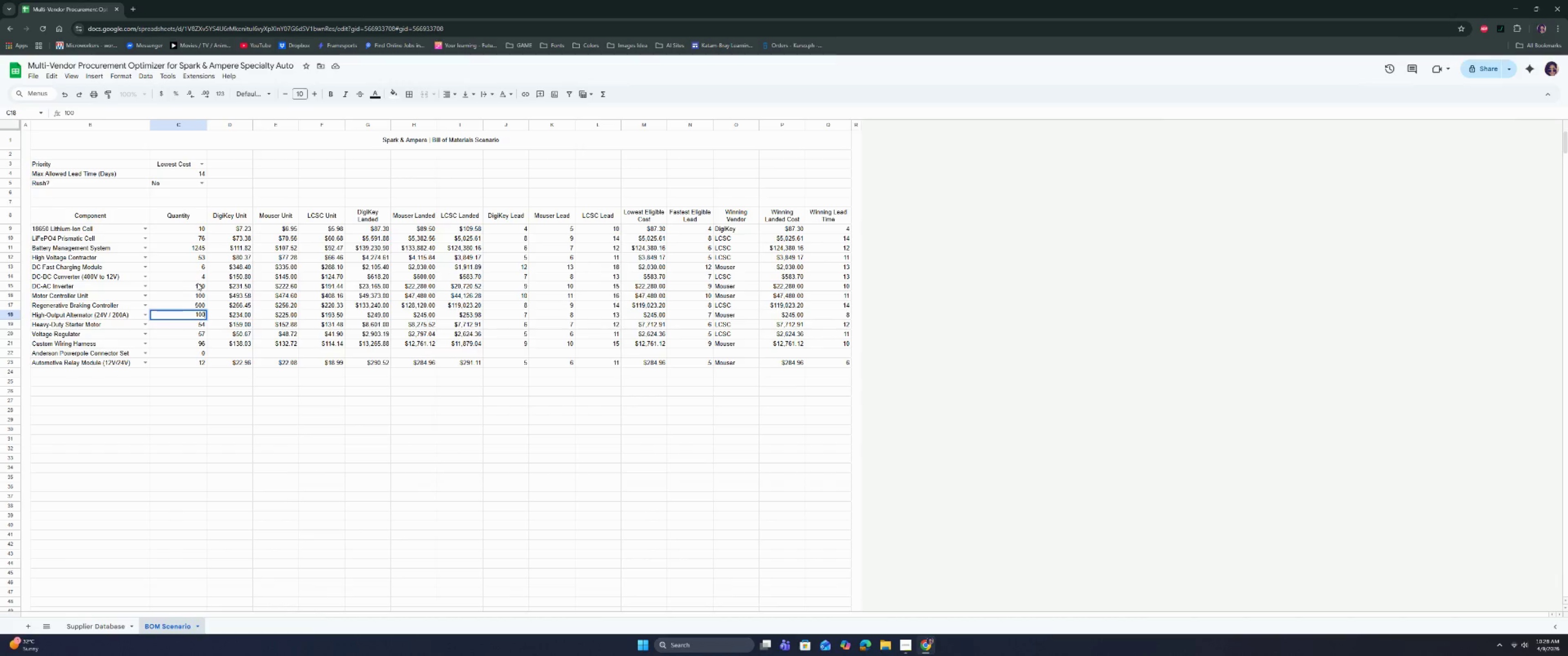 
key(Enter)
 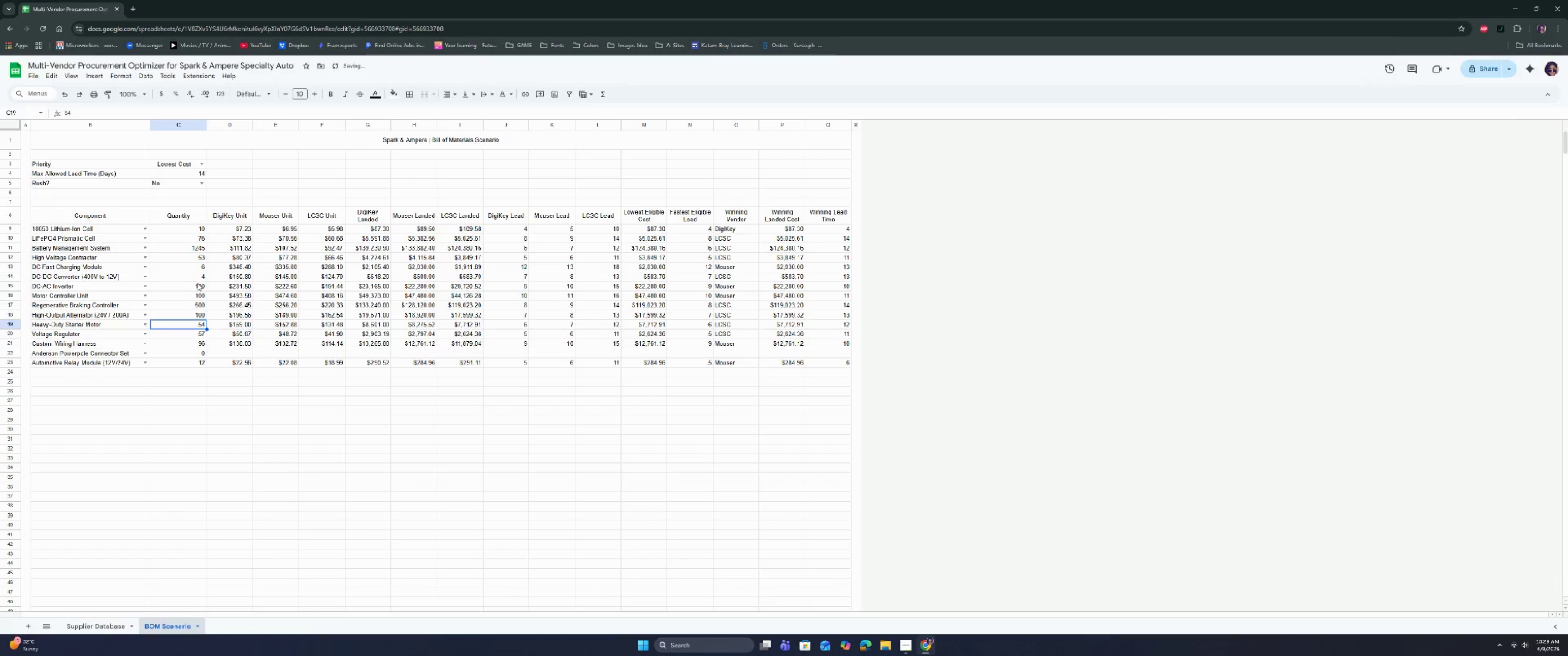 
key(ArrowUp)
 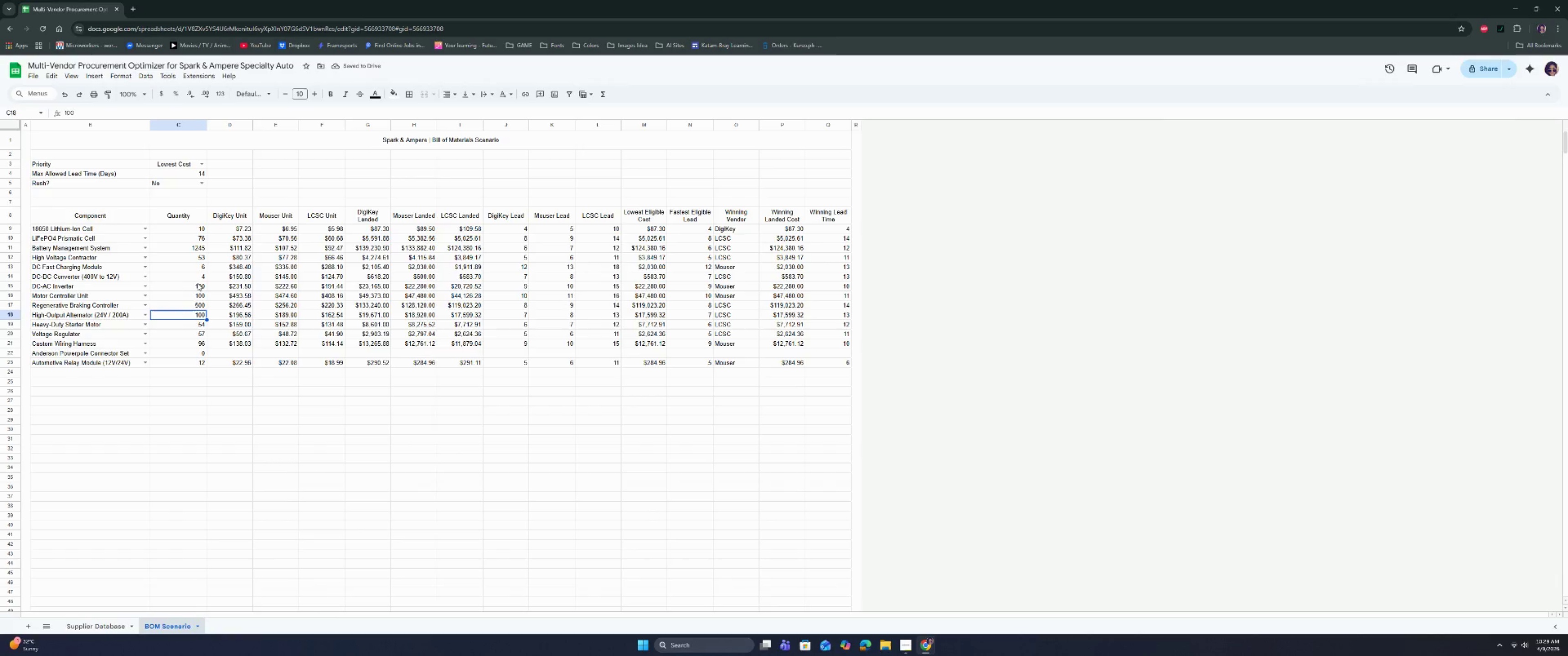 
type(10000)
 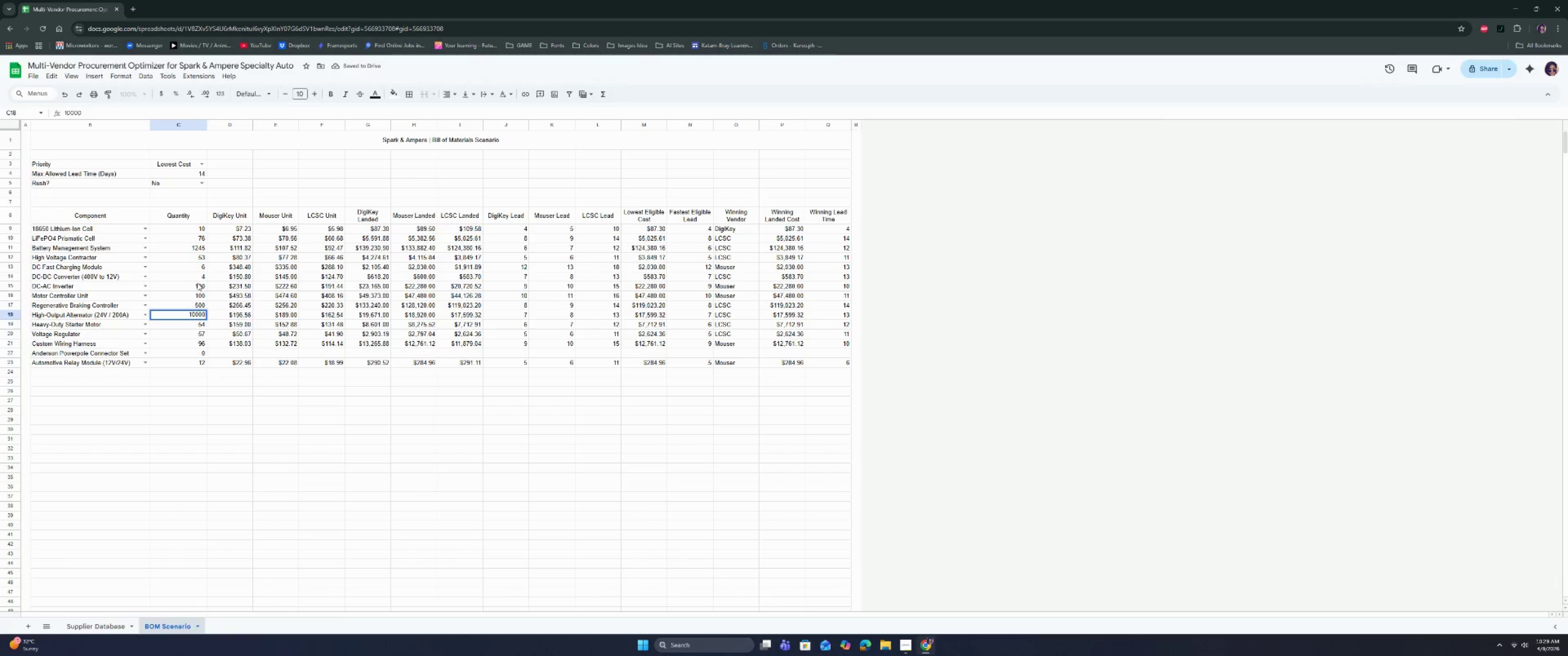 
key(Enter)
 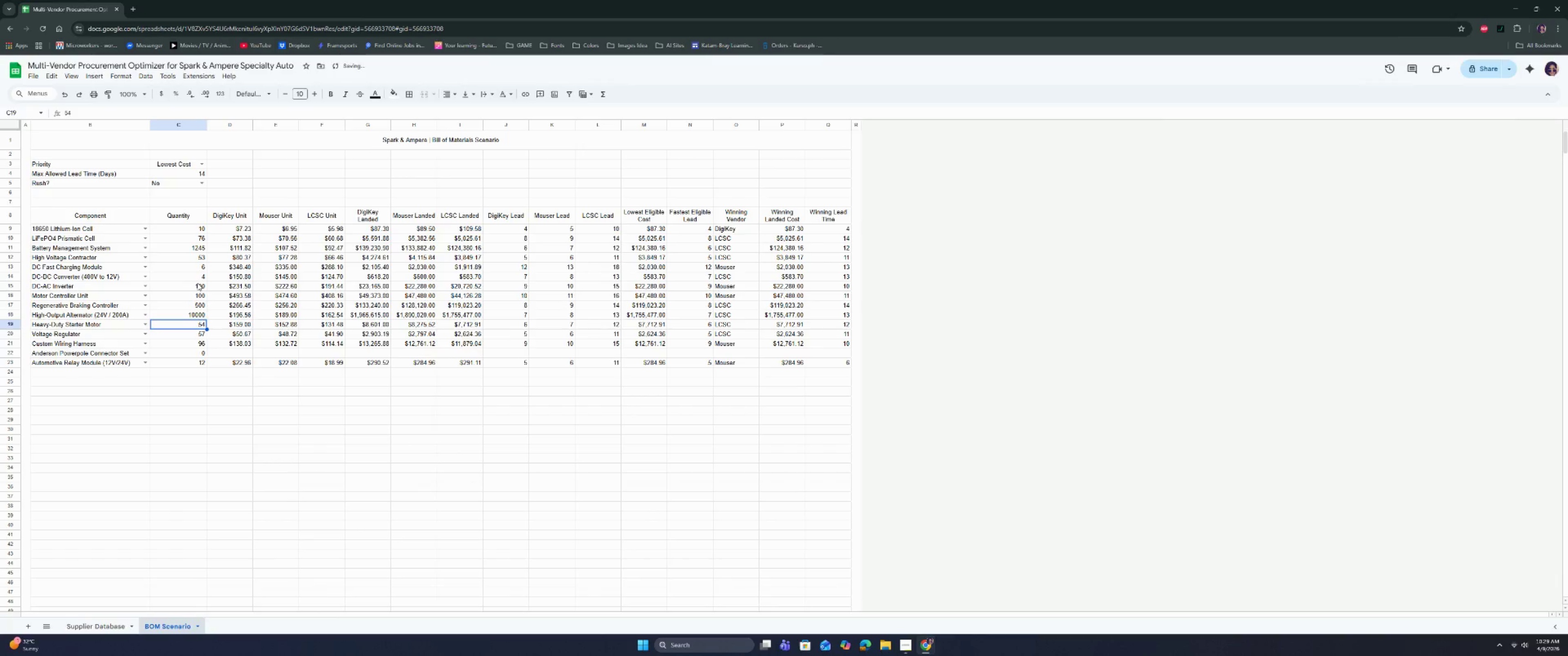 
key(ArrowUp)
 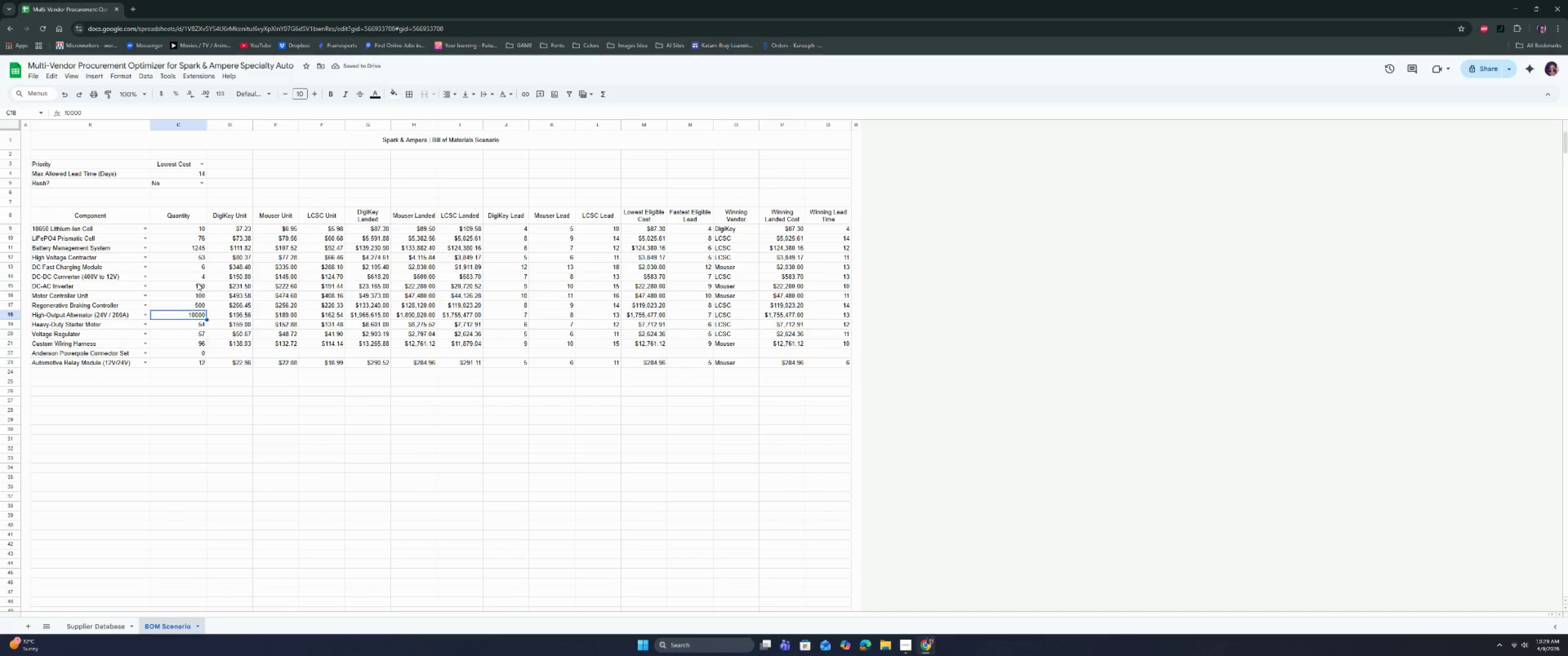 
key(4)
 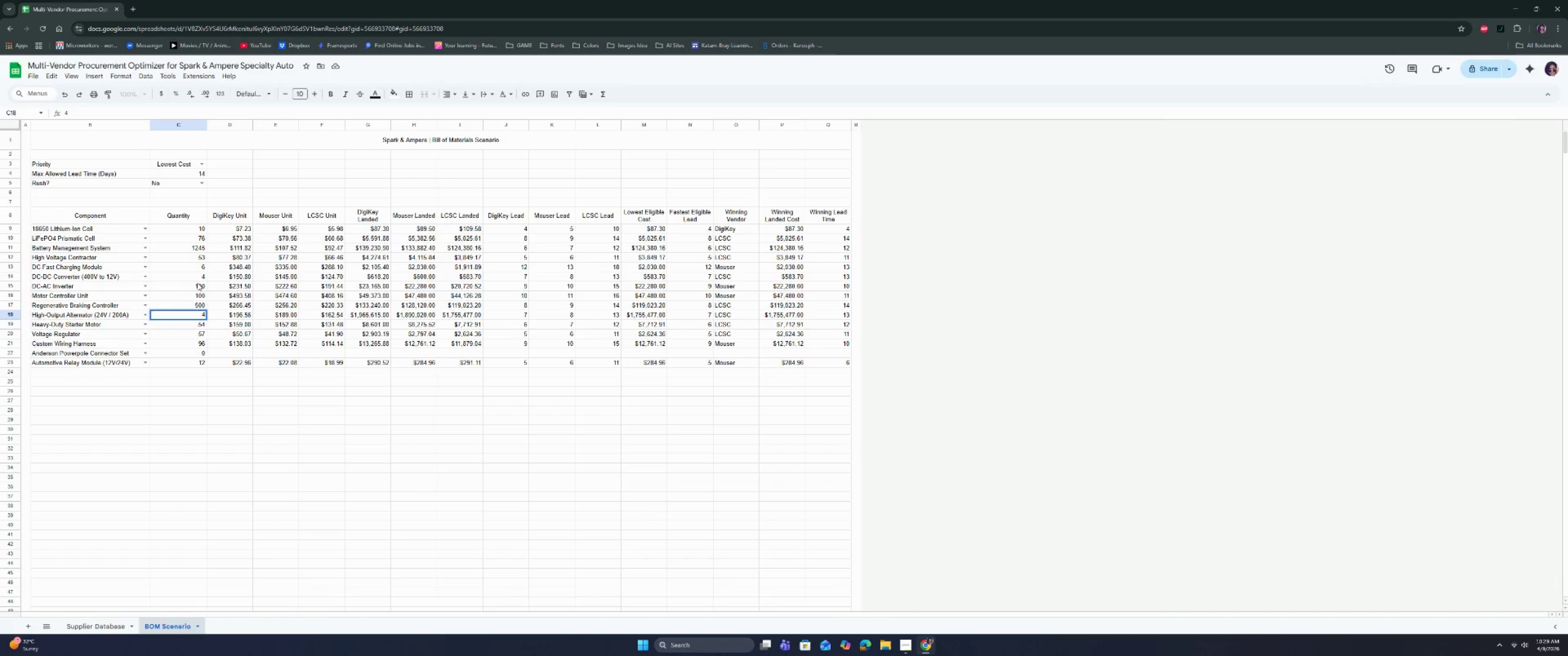 
key(Enter)
 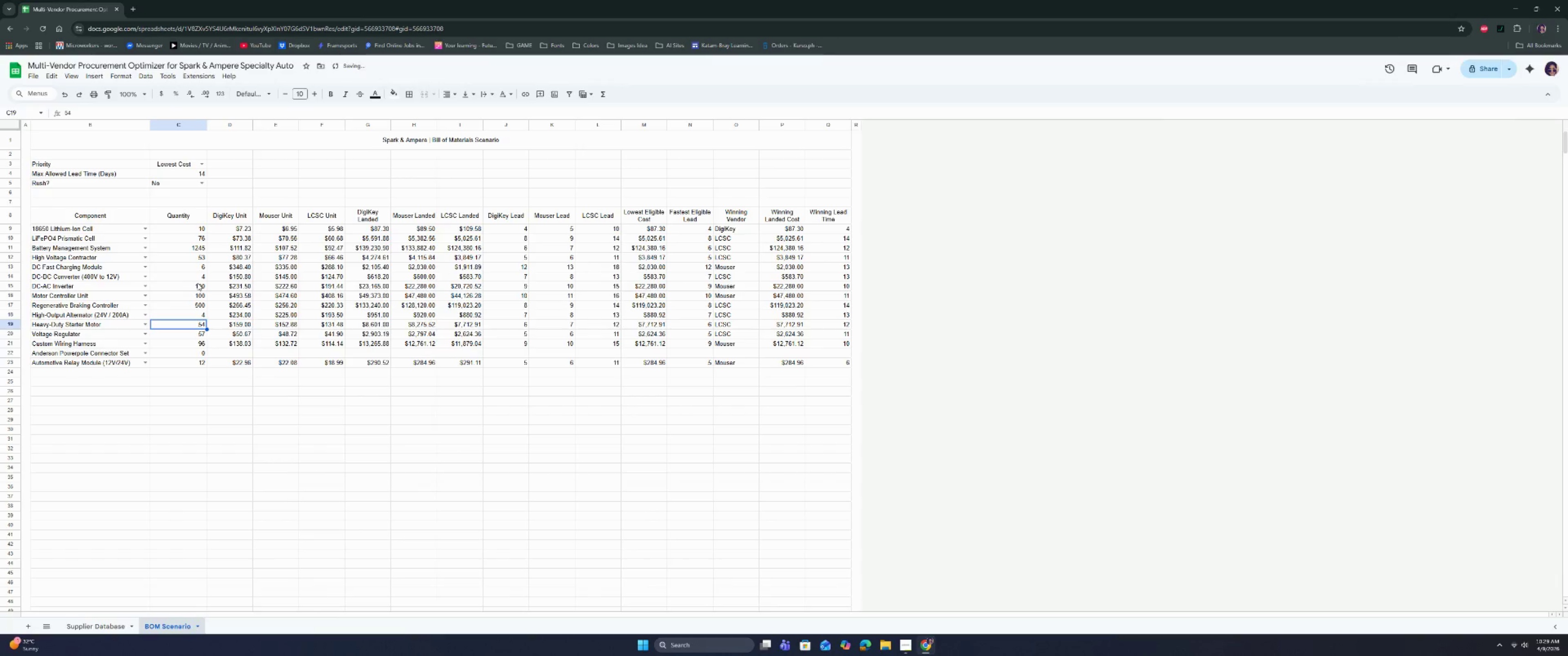 
key(ArrowUp)
 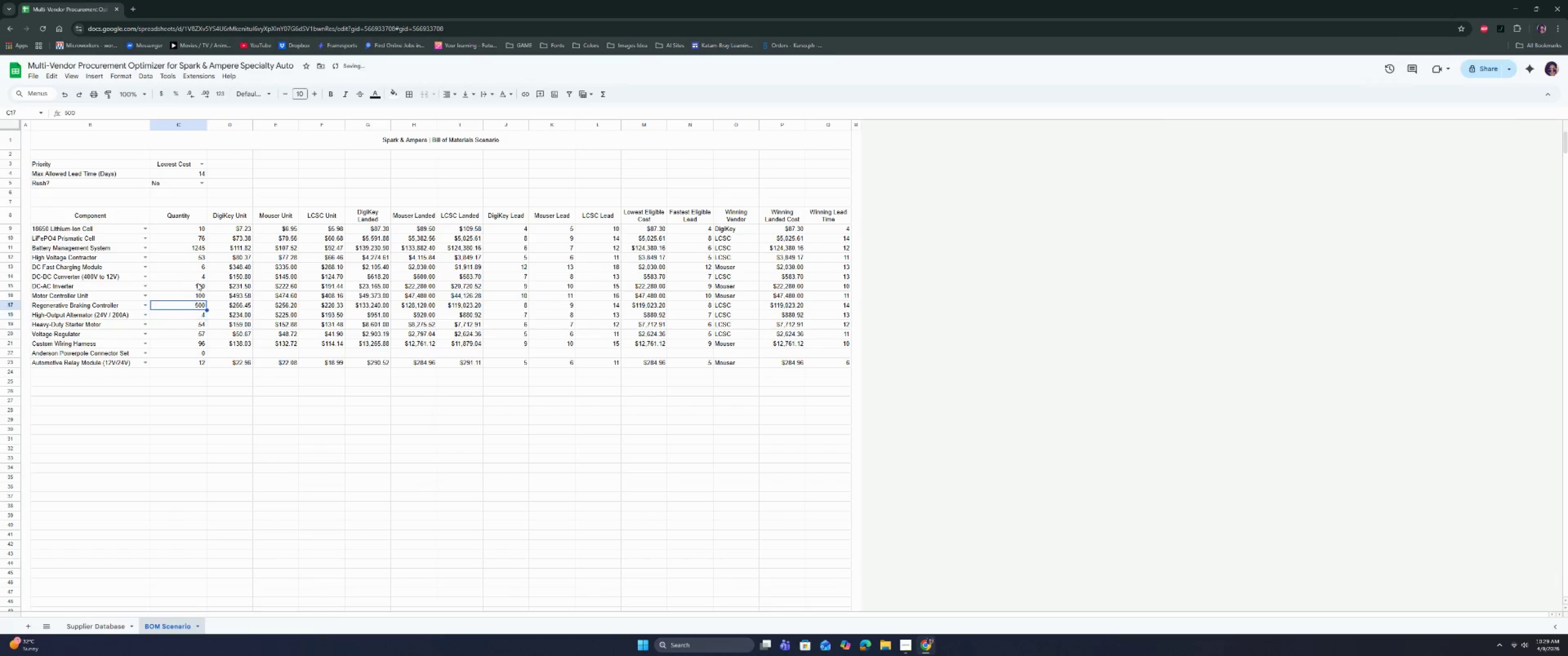 
key(ArrowUp)
 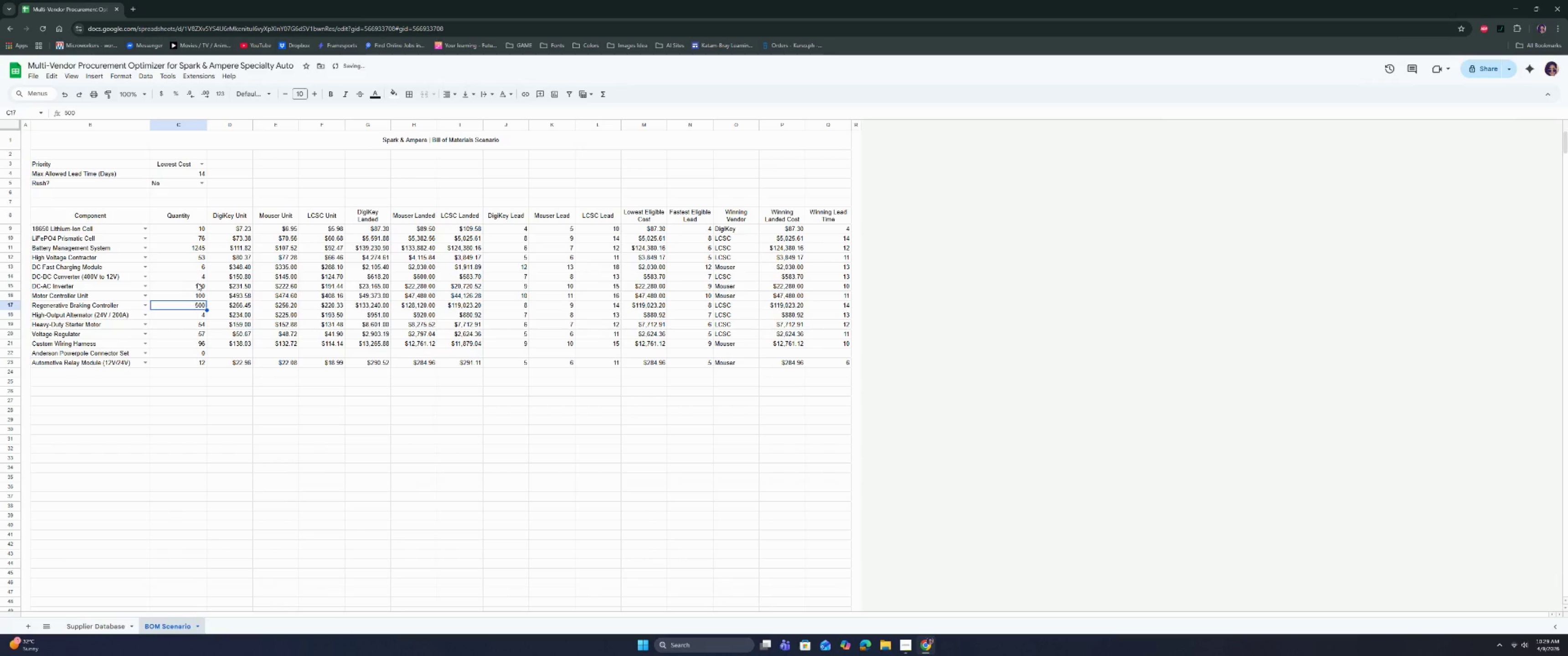 
key(ArrowDown)
 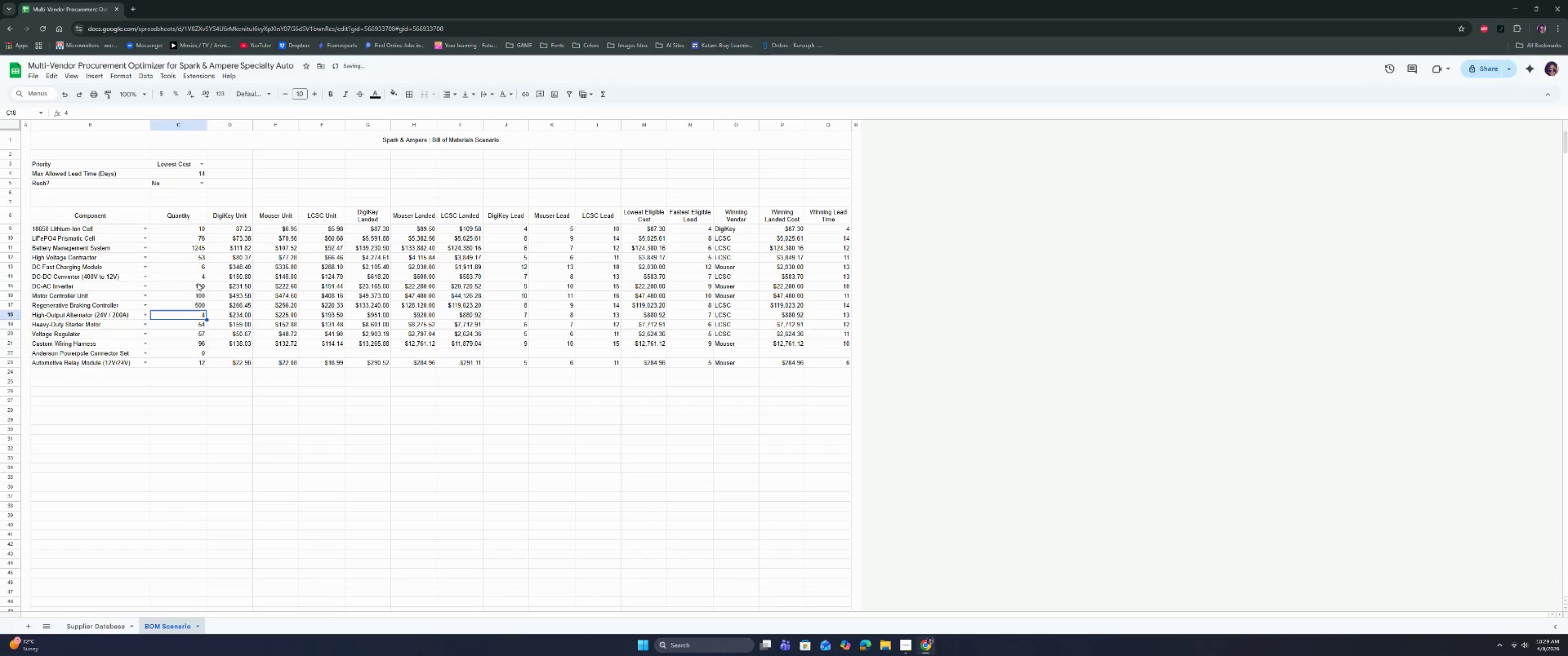 
key(ArrowUp)
 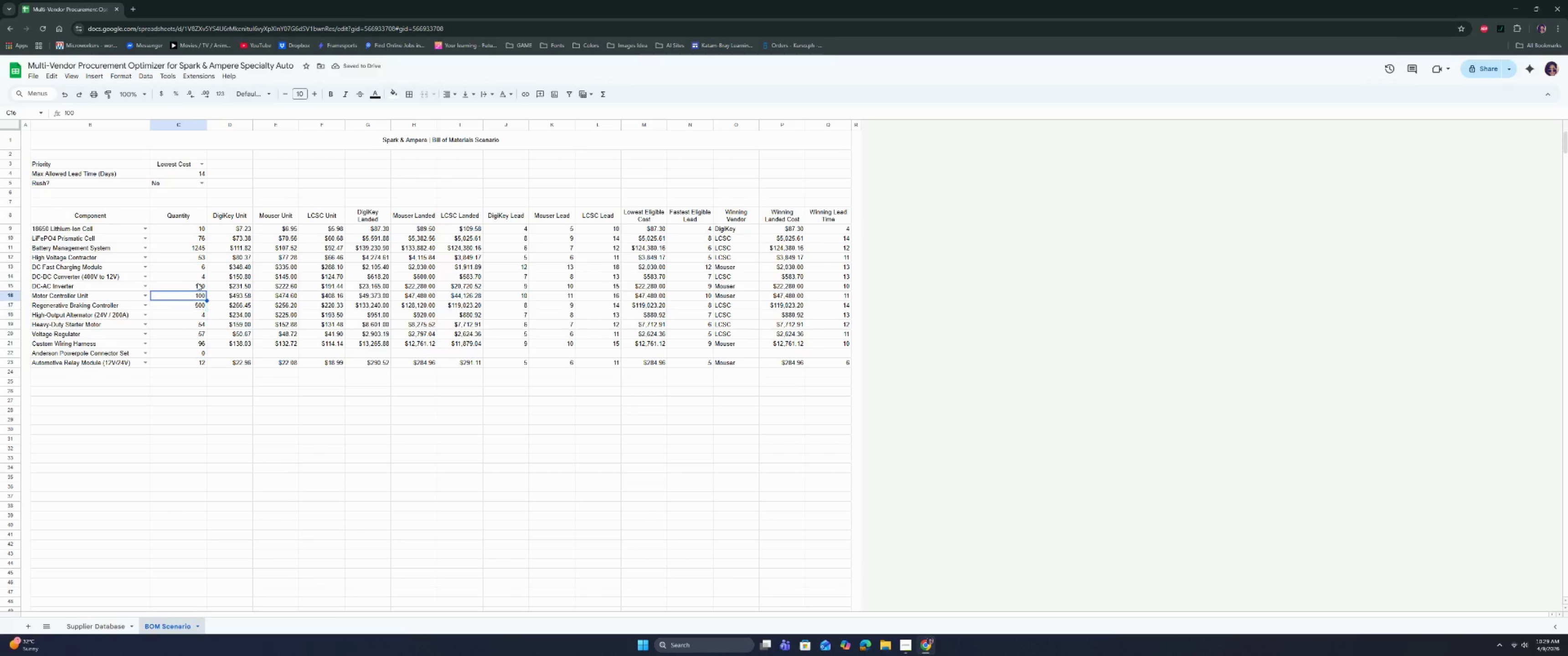 
key(ArrowUp)
 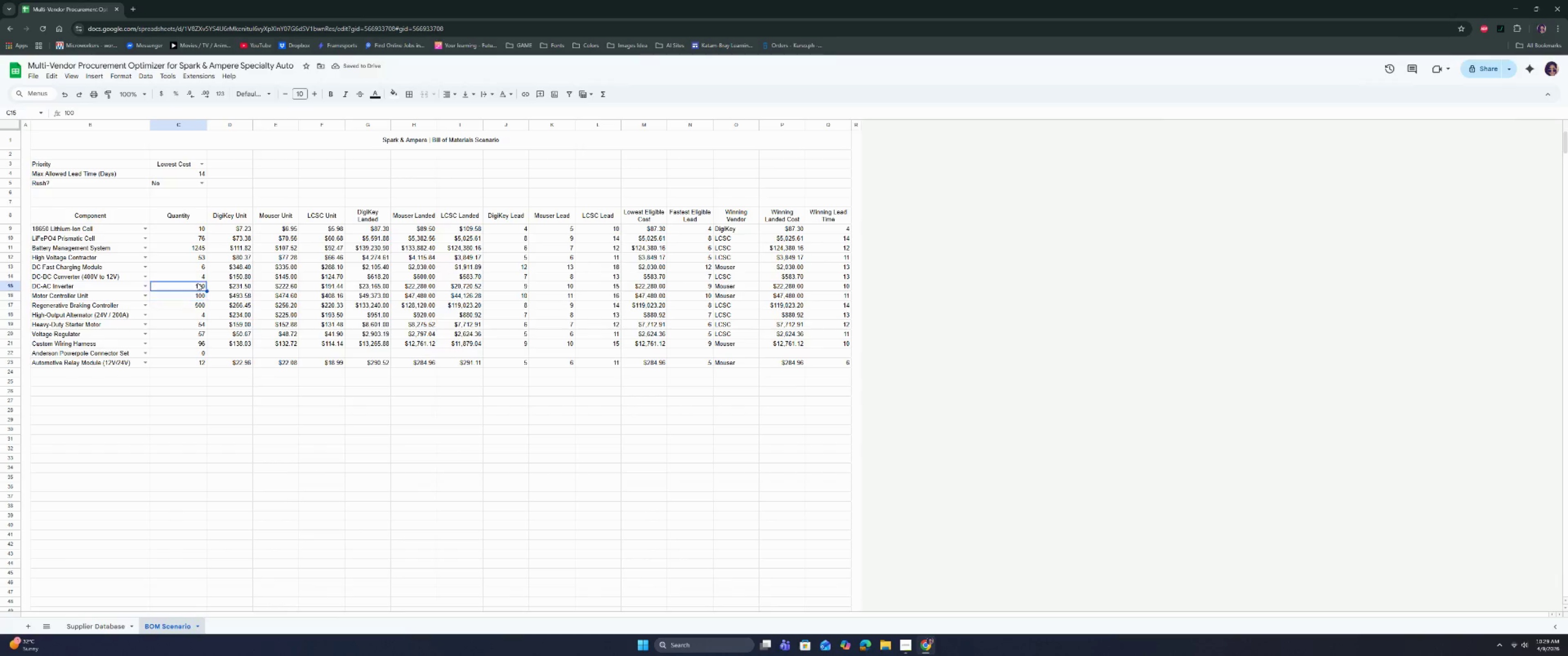 
key(ArrowUp)
 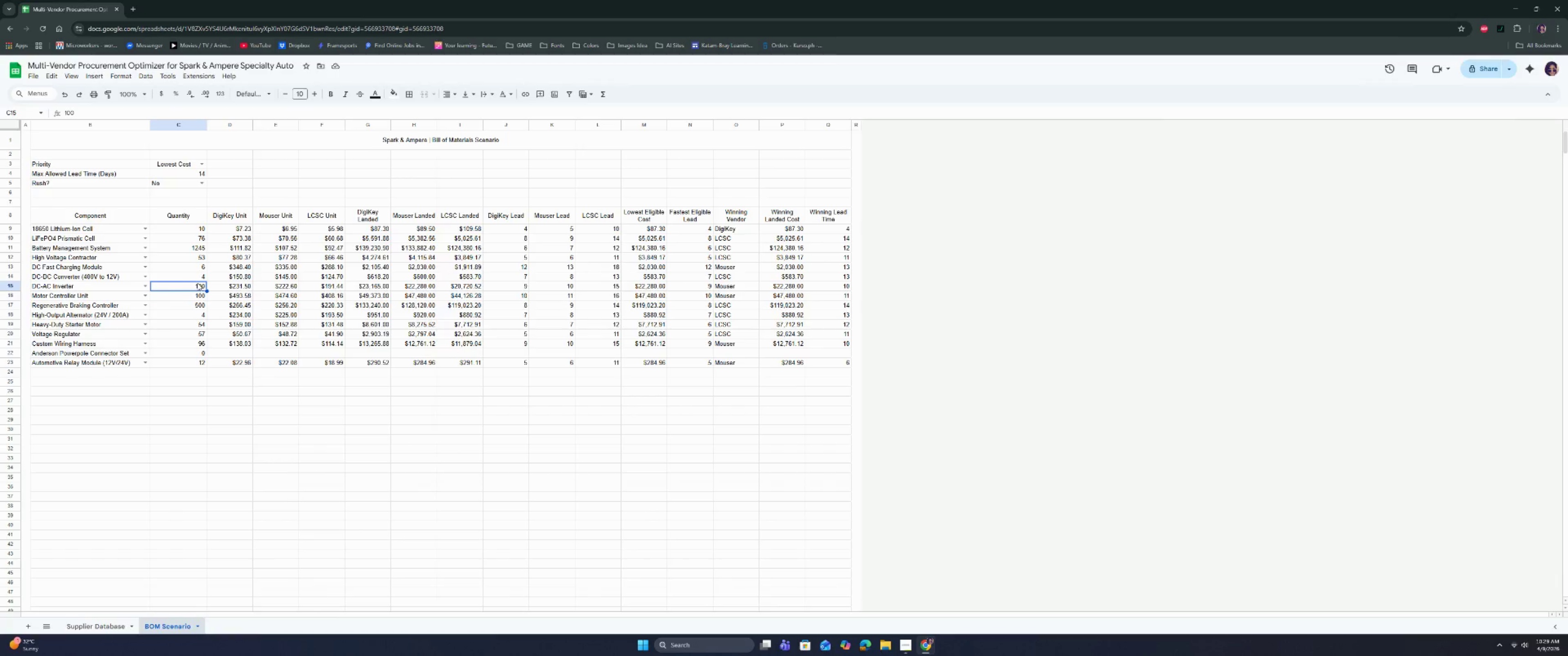 
wait(5.24)
 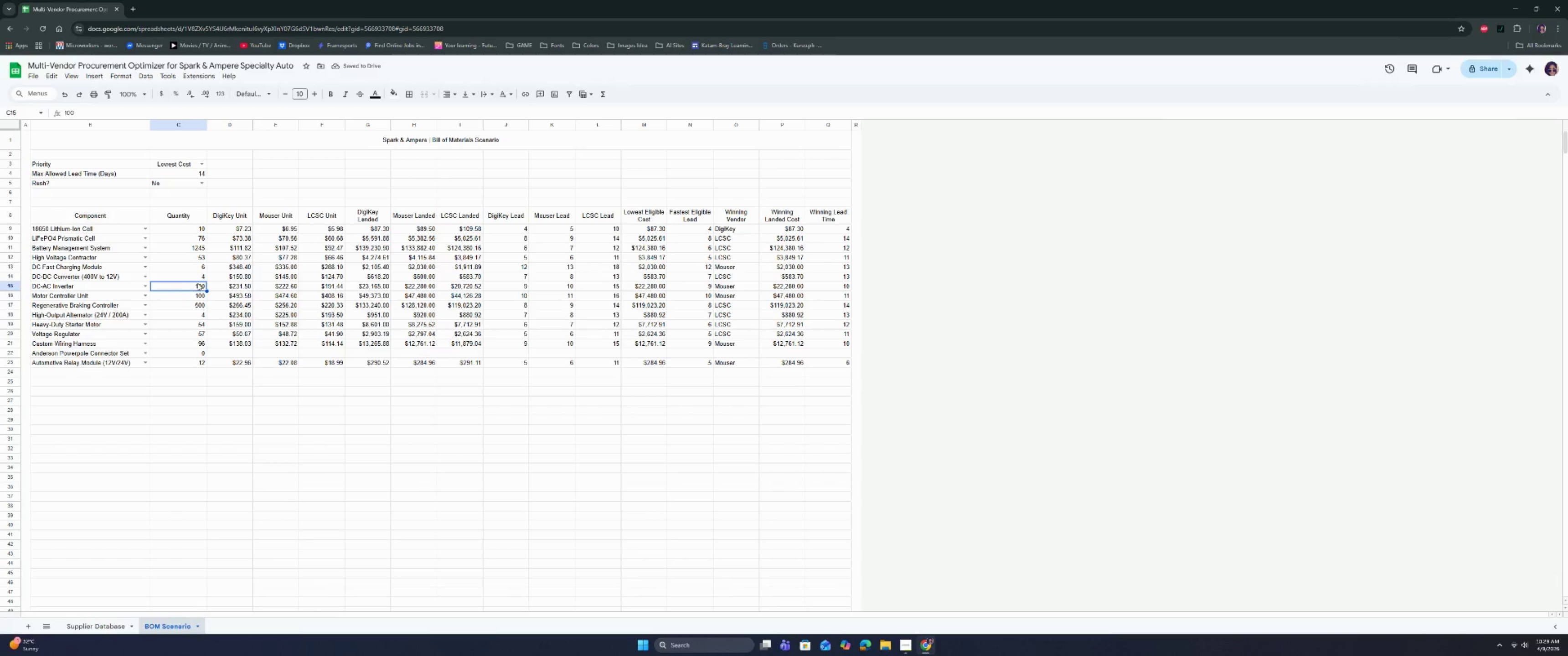 
double_click([178, 267])
 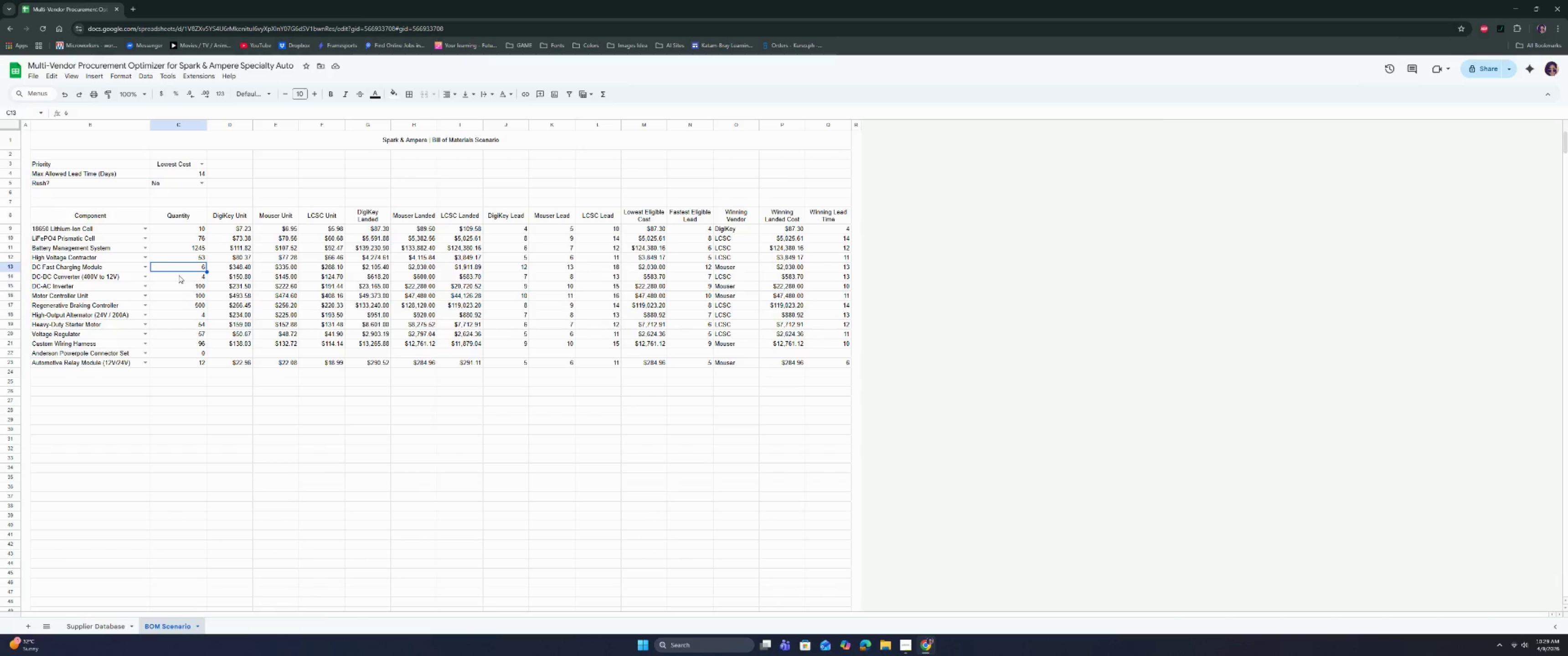 
triple_click([179, 276])
 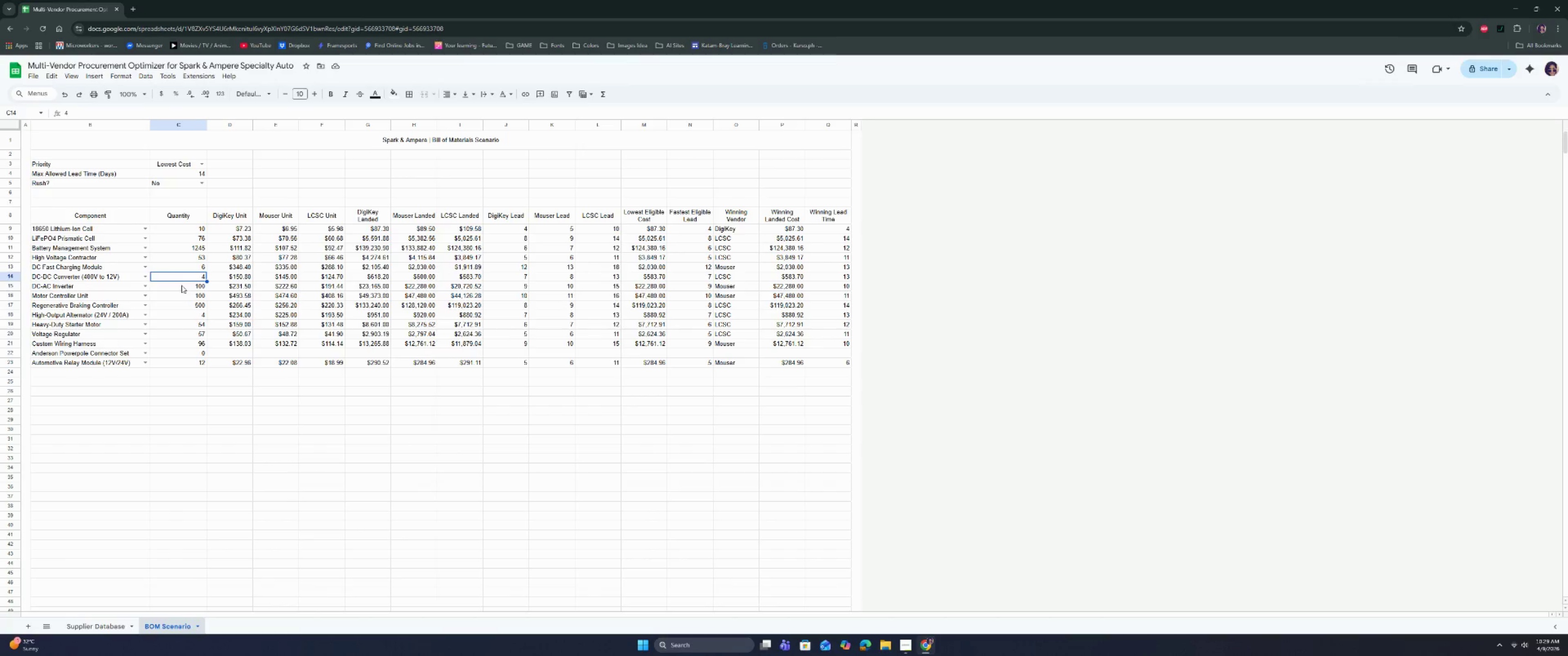 
triple_click([181, 285])
 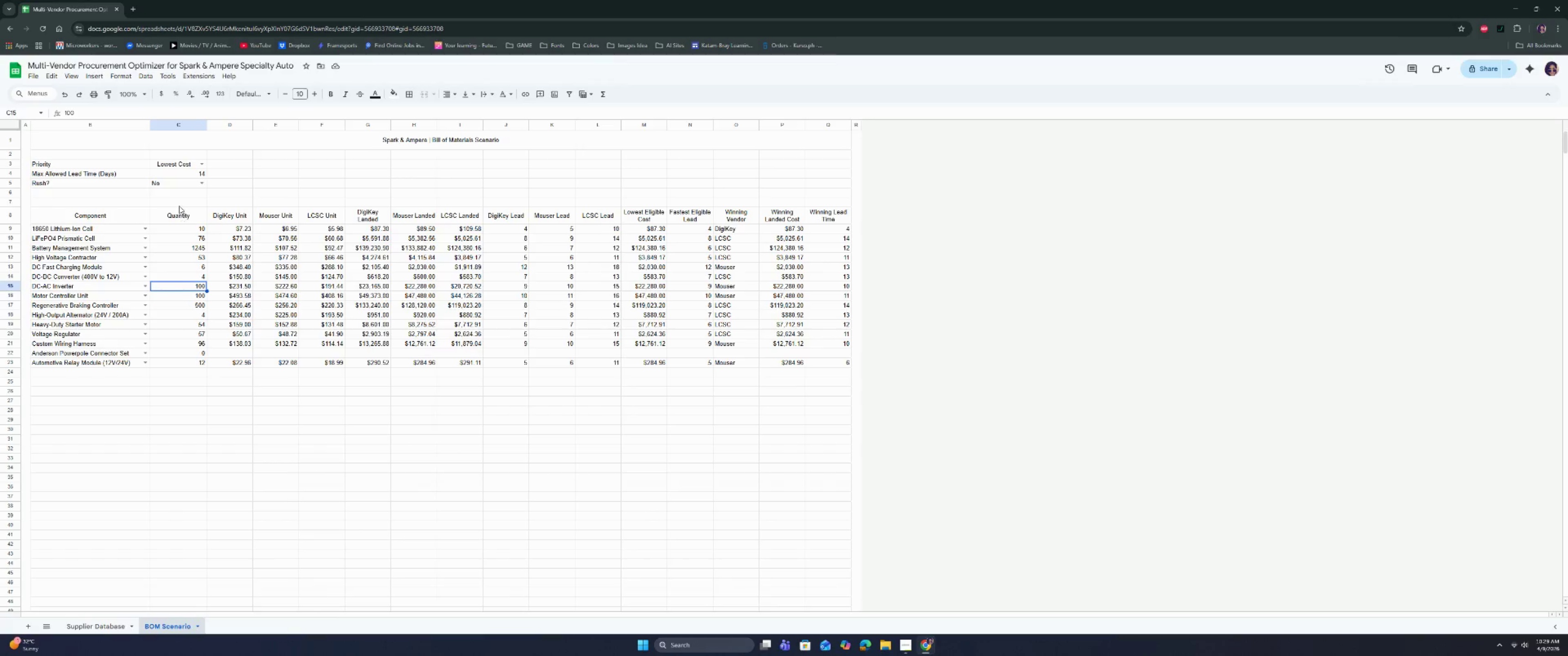 
left_click([180, 199])
 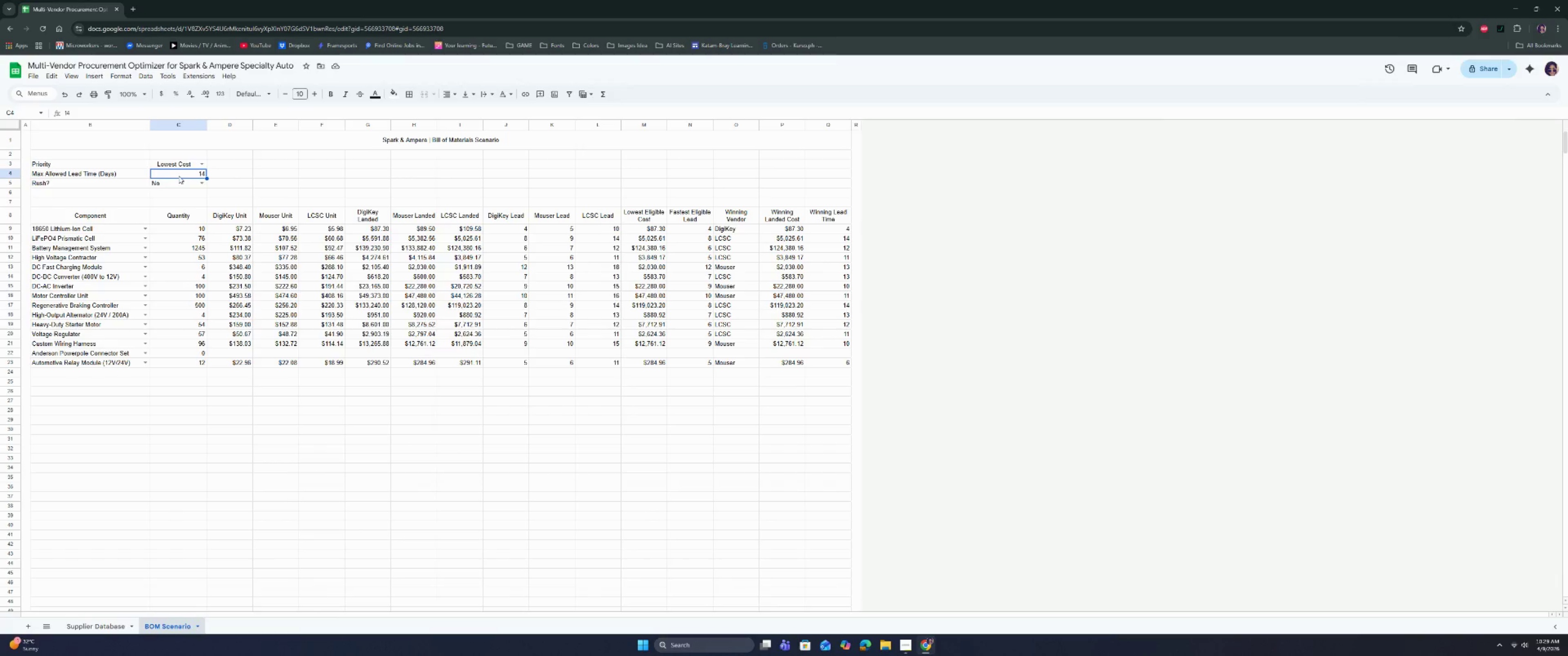 
wait(6.51)
 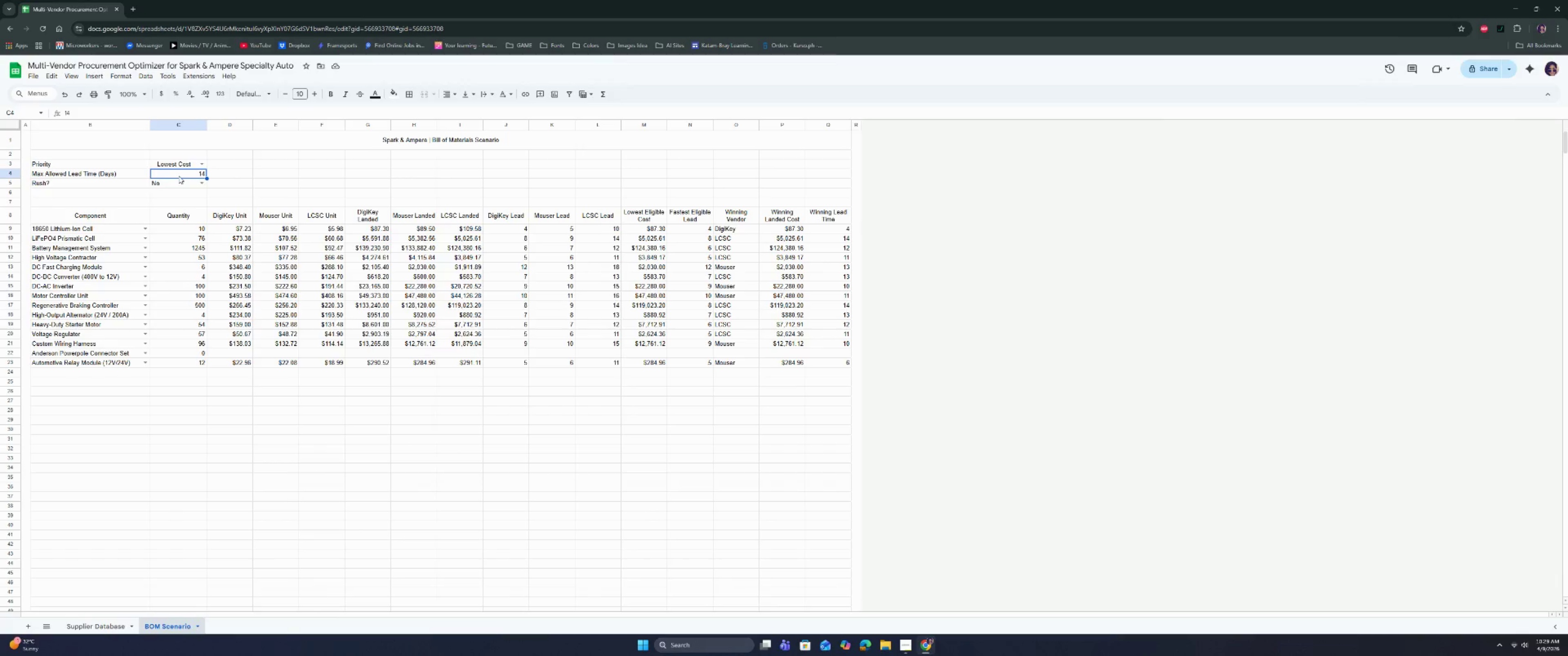 
double_click([170, 183])
 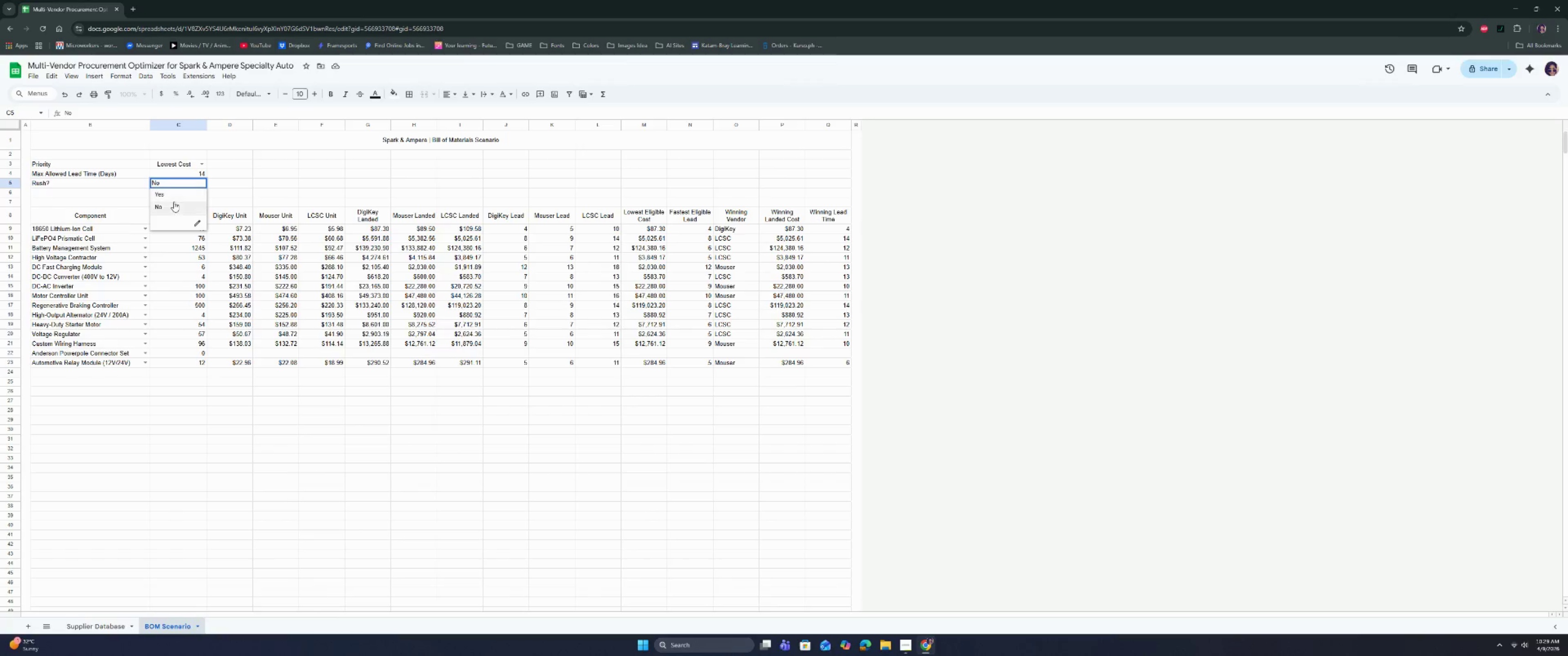 
left_click([173, 205])
 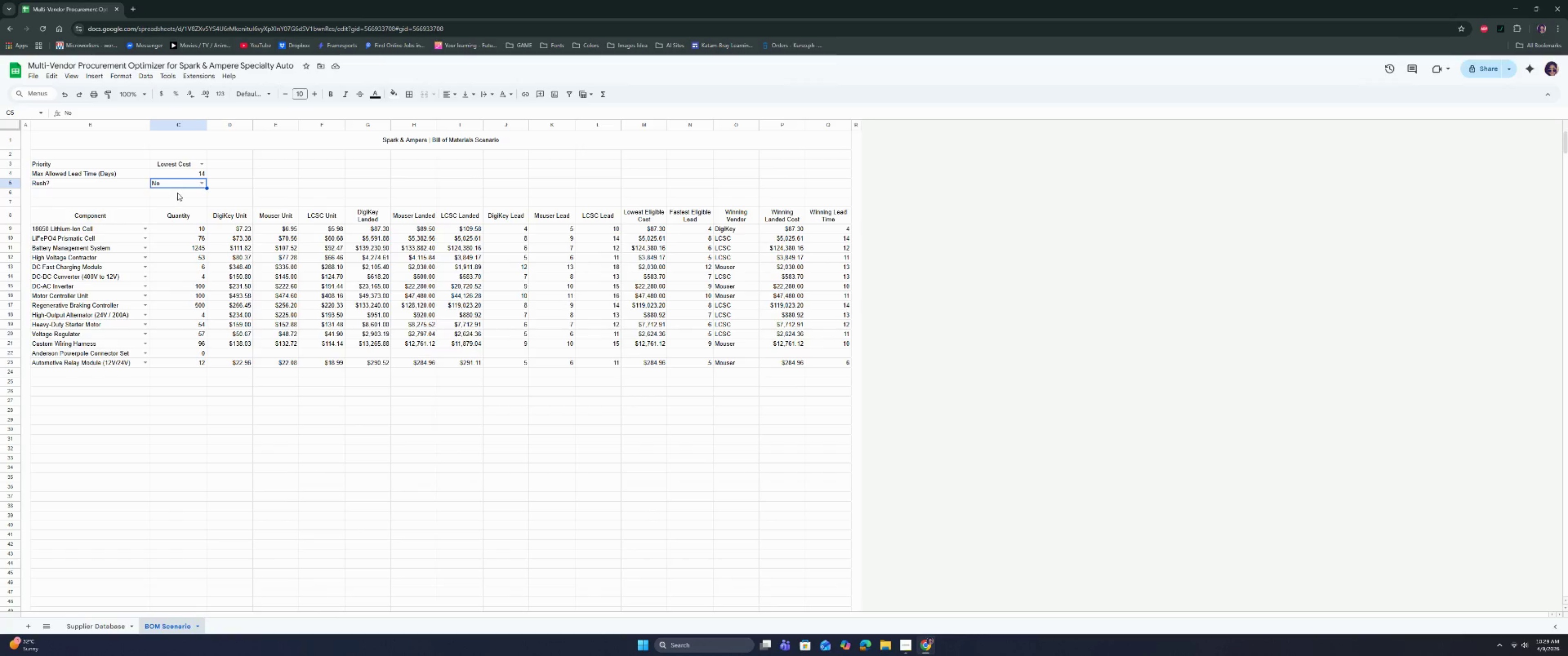 
left_click([179, 188])
 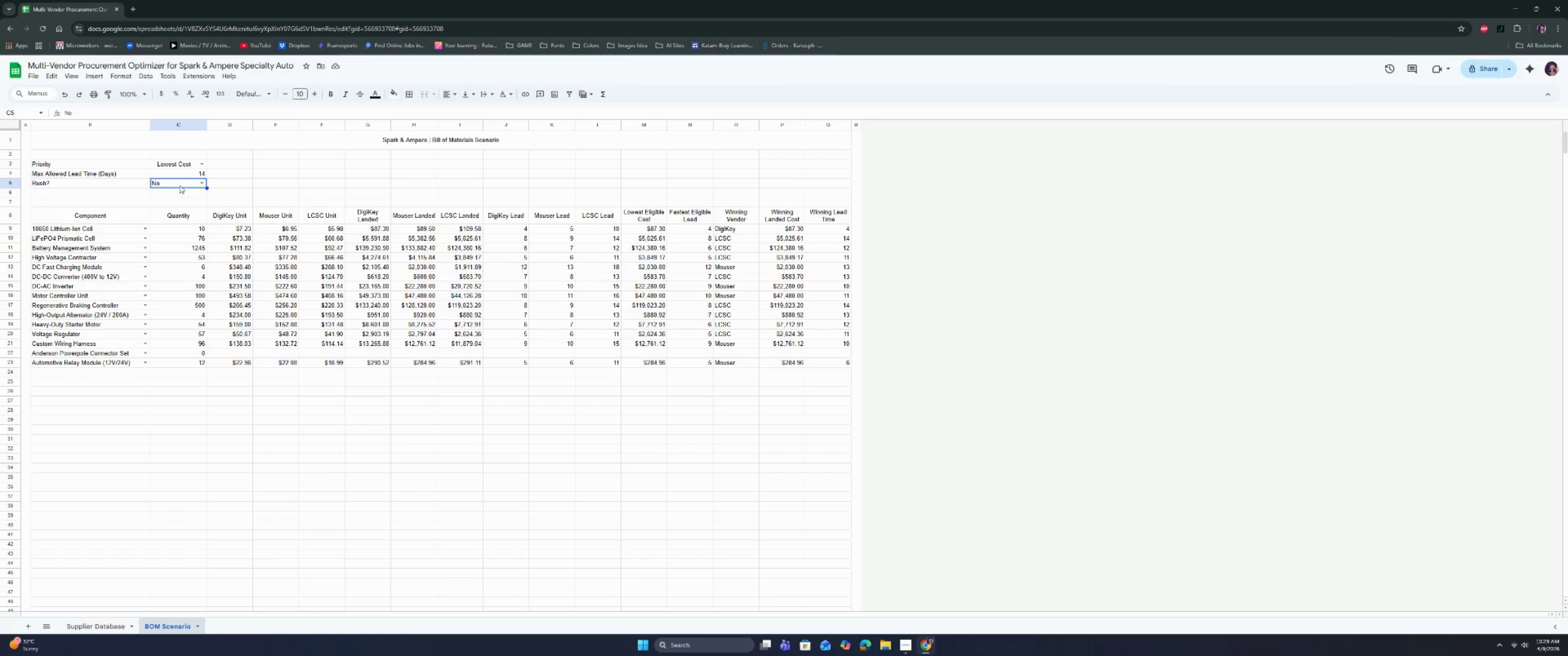 
left_click([180, 185])
 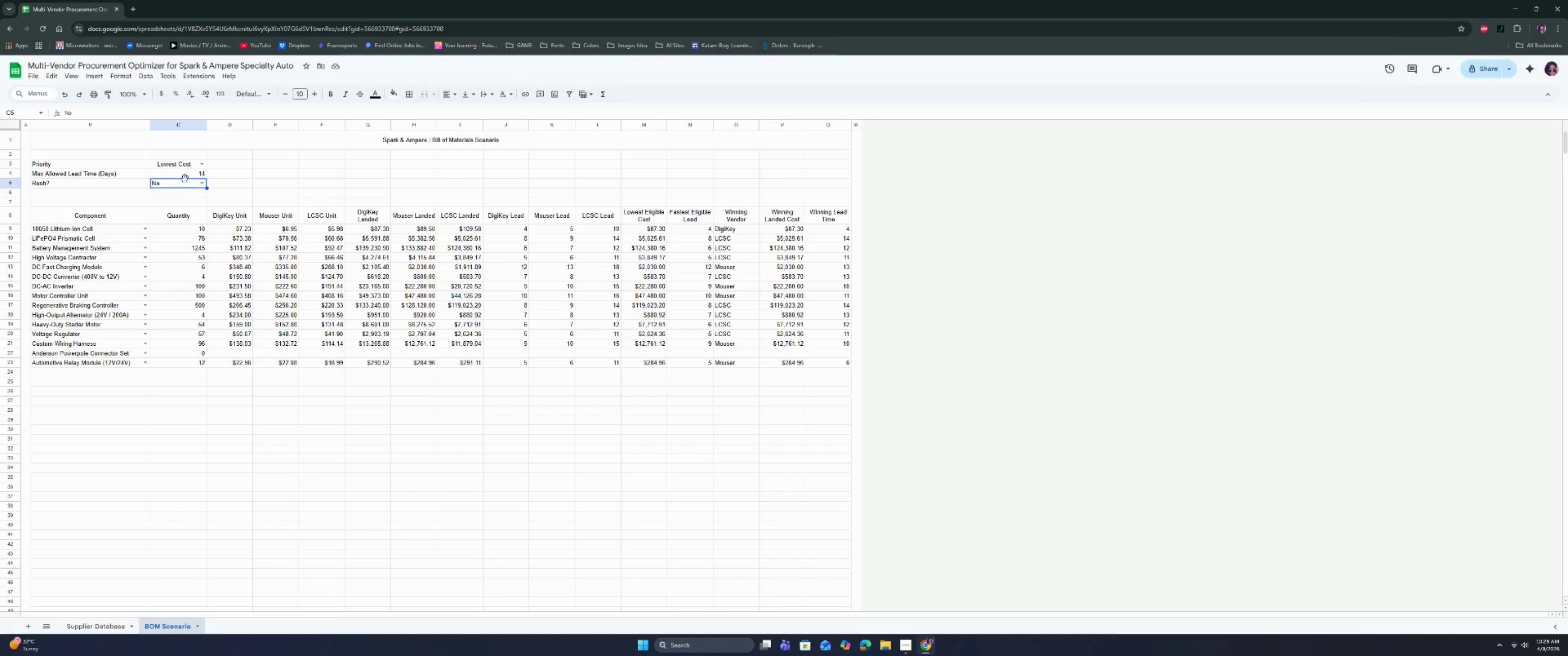 
left_click([185, 182])
 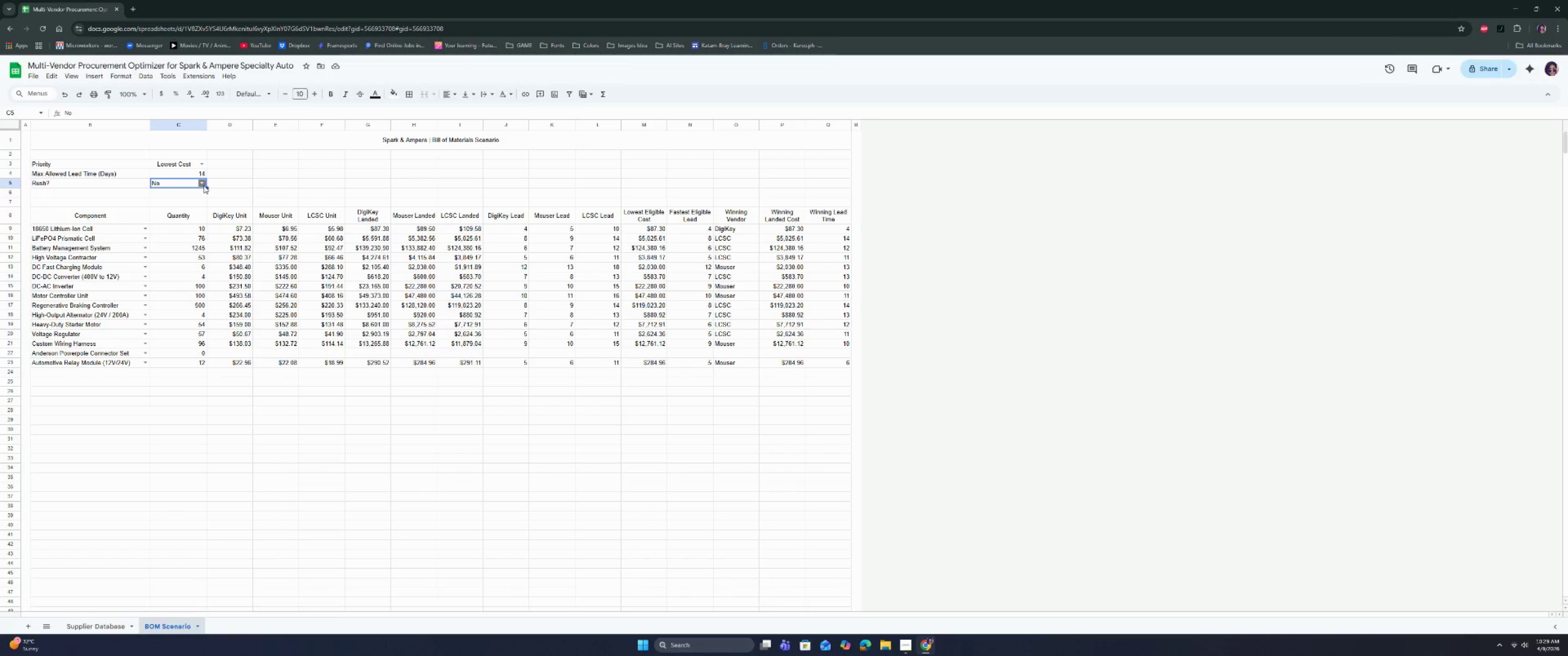 
left_click([203, 184])
 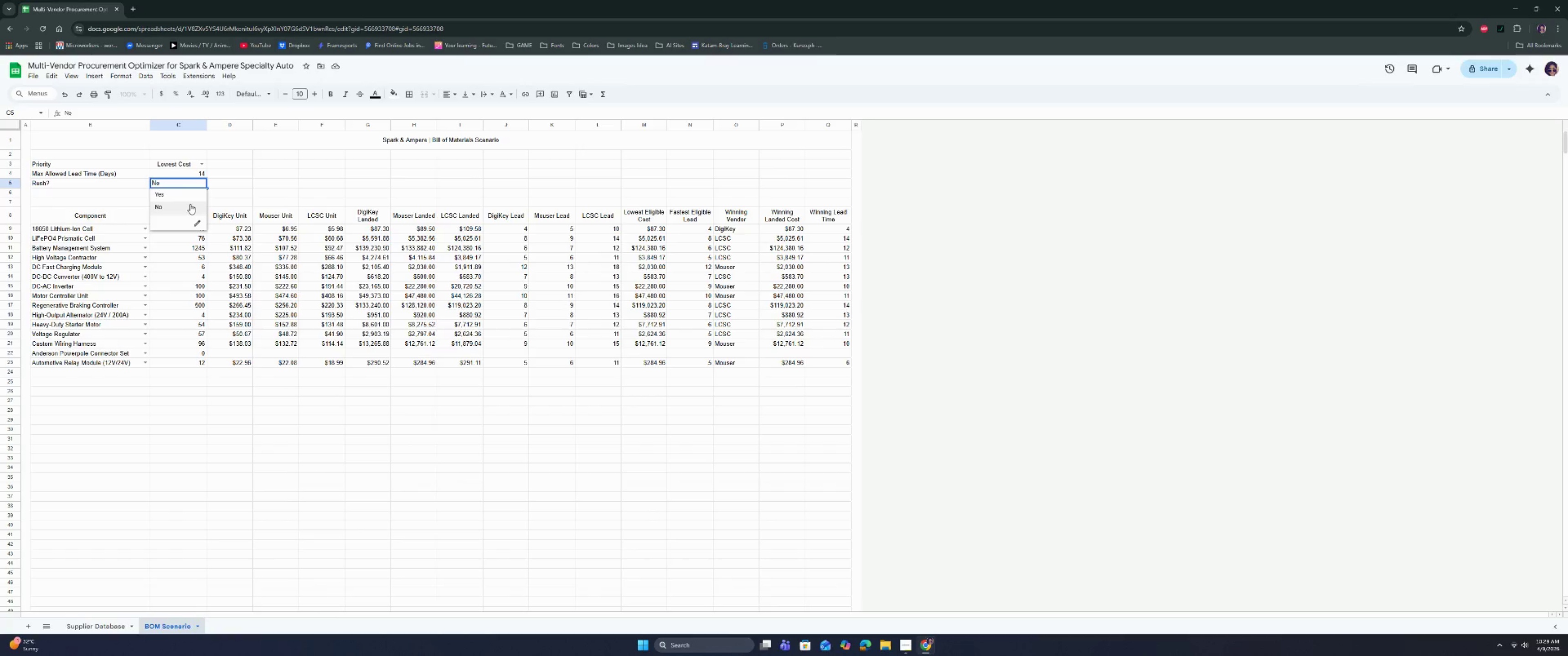 
left_click([191, 196])
 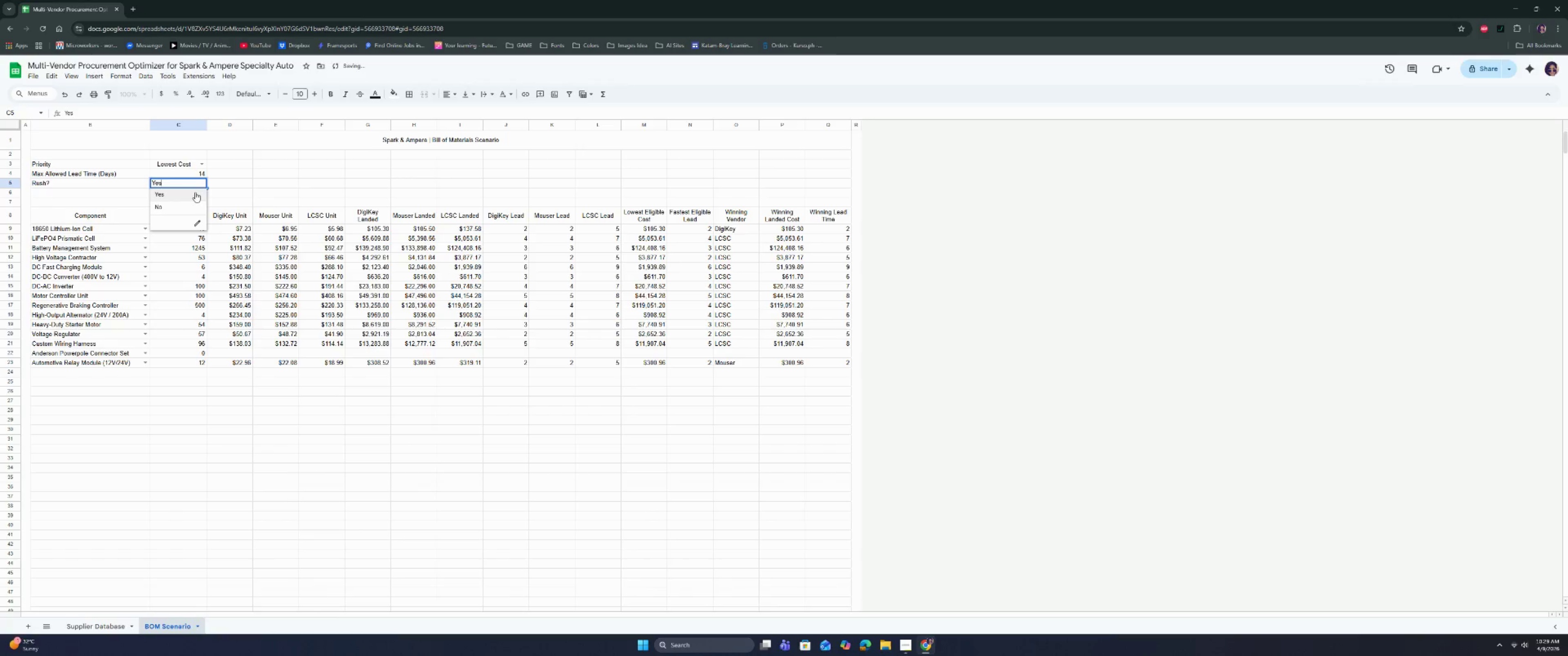 
left_click([191, 203])
 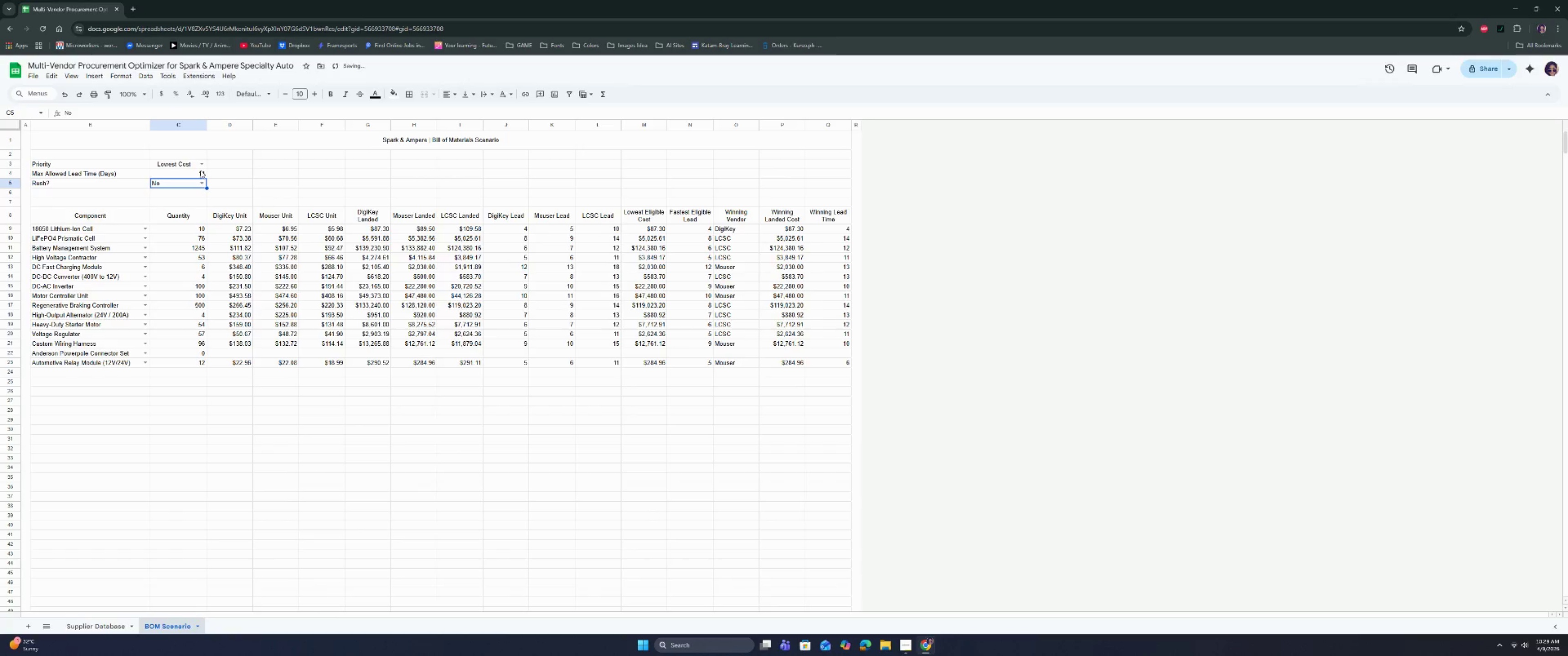 
left_click([201, 166])
 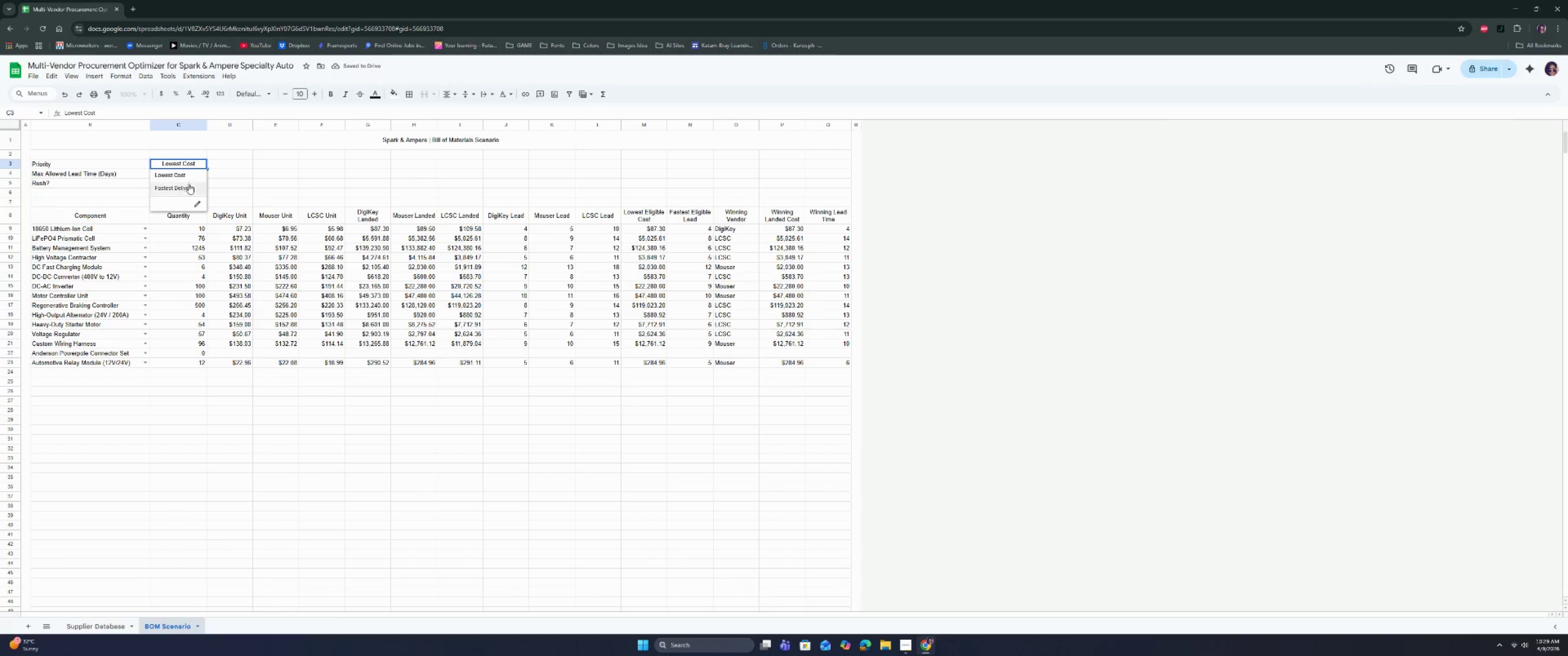 
left_click([189, 186])
 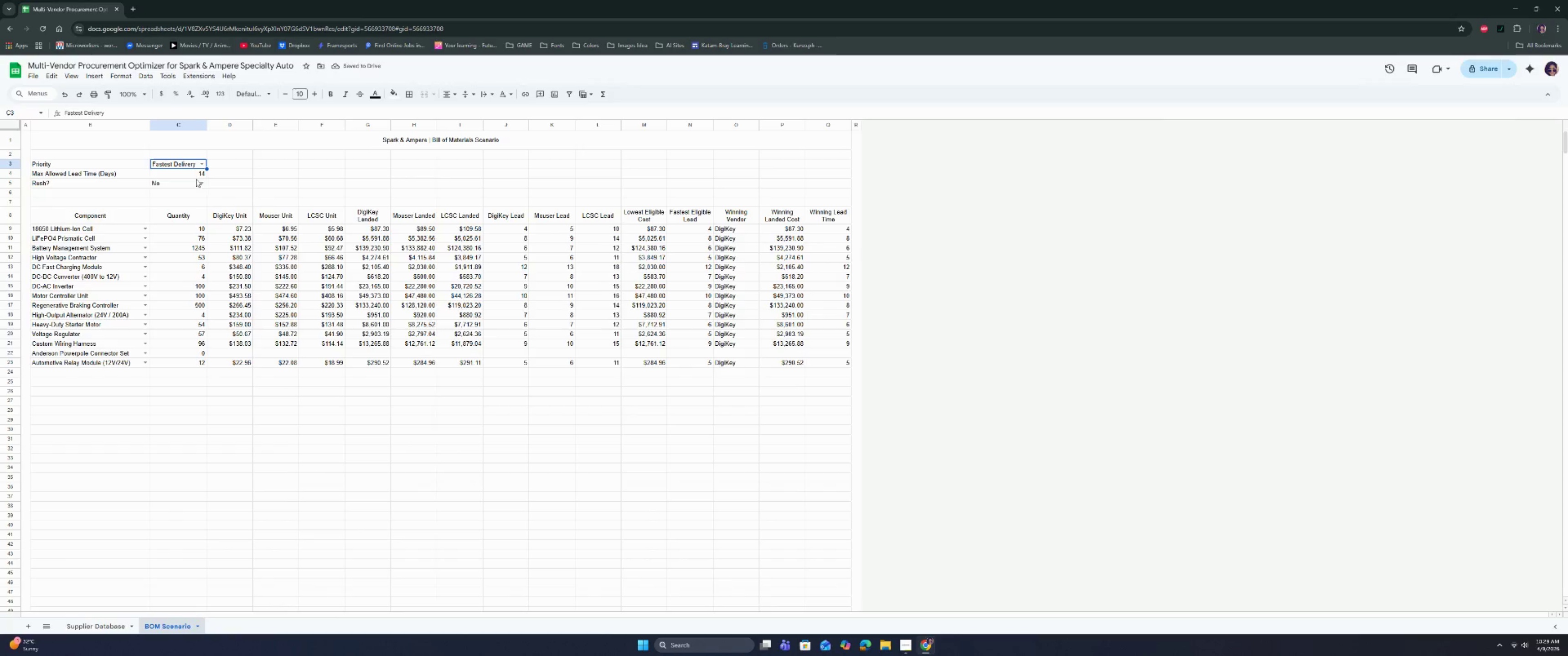 
double_click([200, 183])
 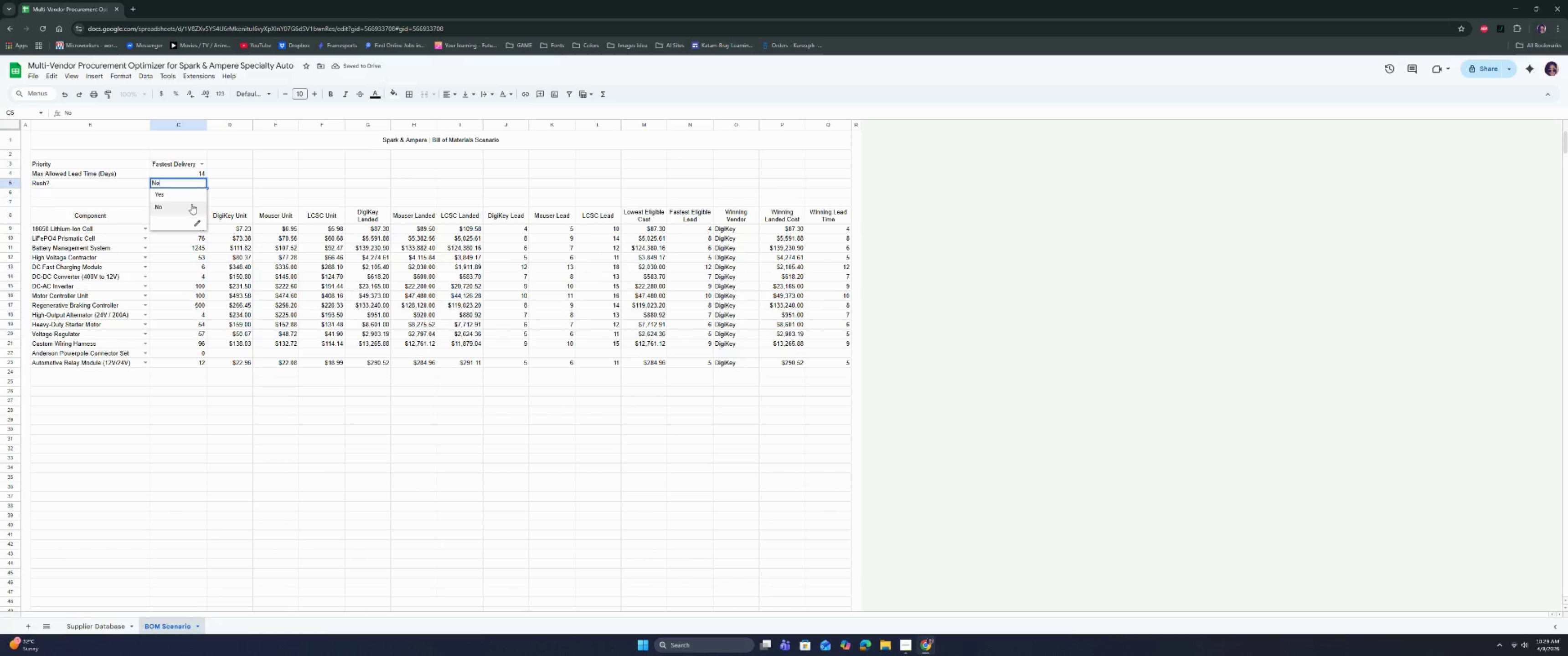 
left_click([191, 205])
 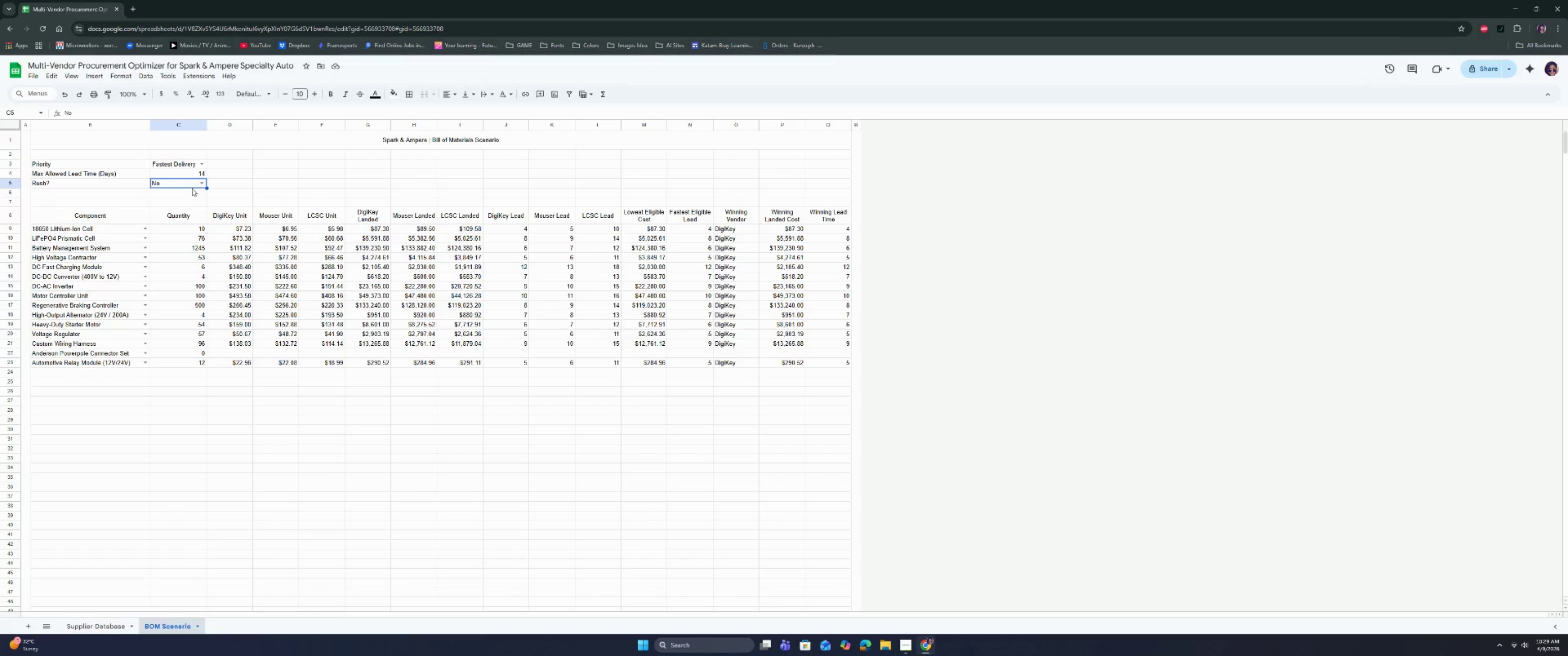 
left_click([197, 184])
 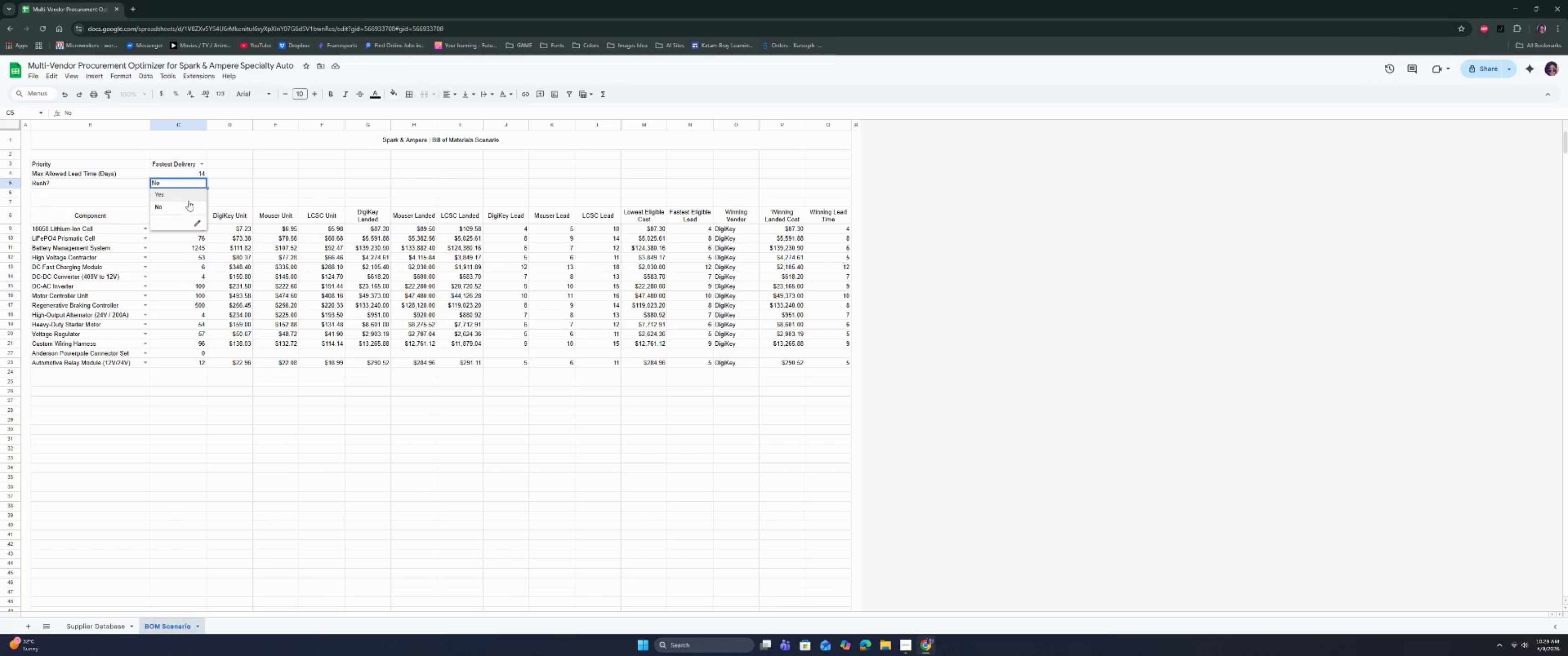 
left_click([188, 202])
 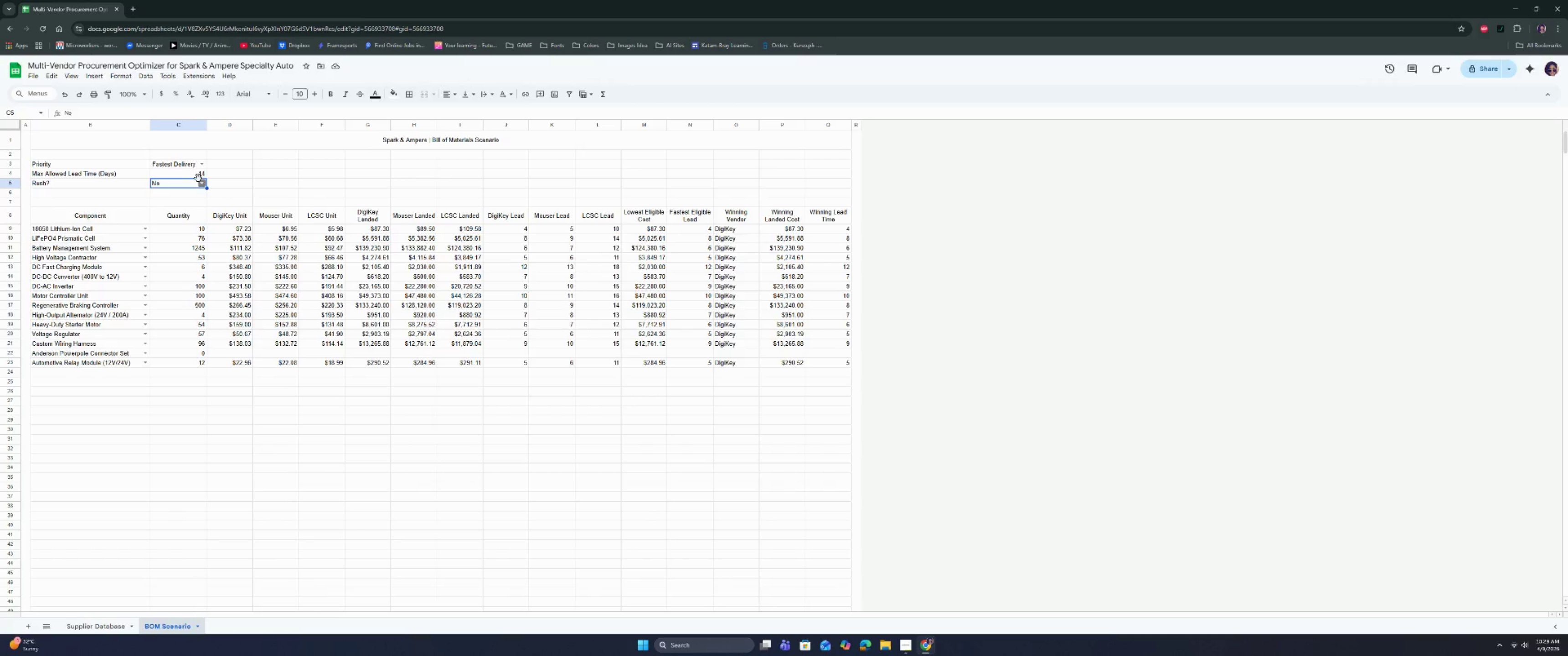 
mouse_move([193, 183])
 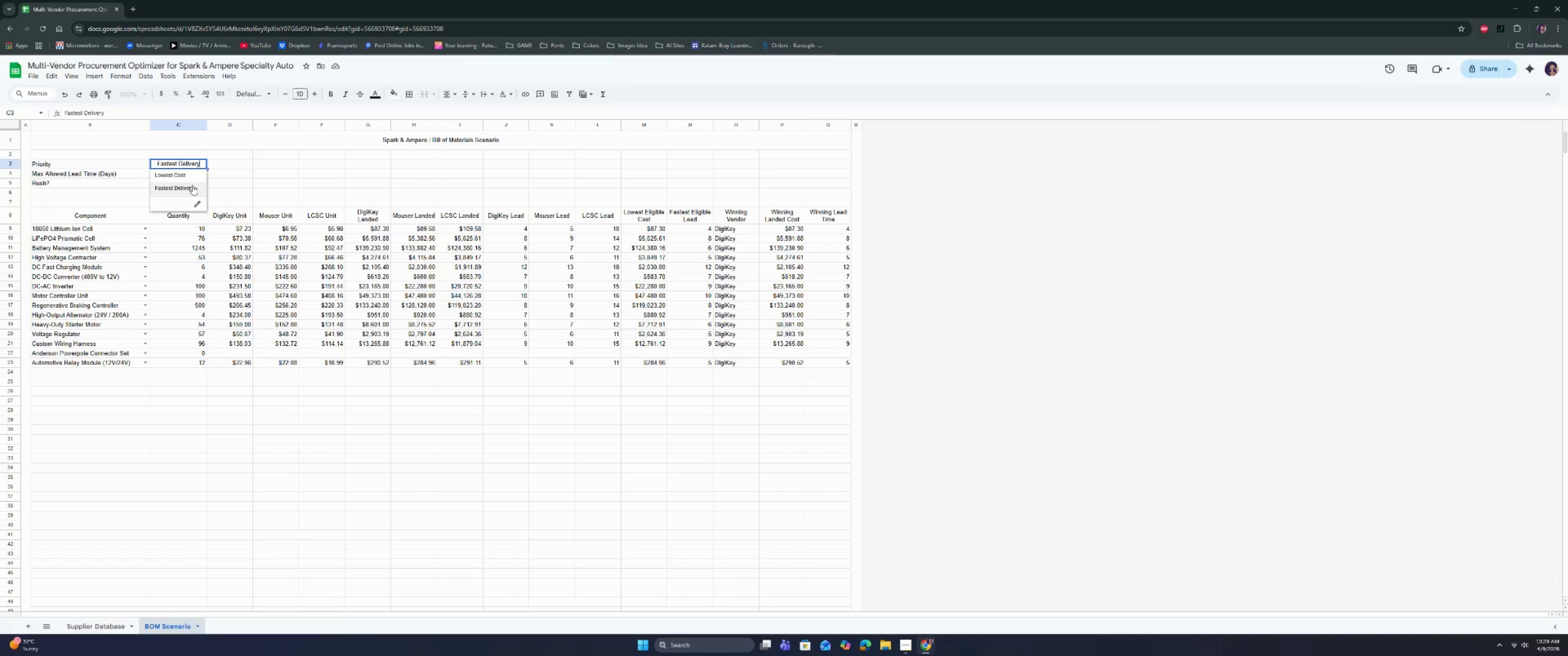 
left_click([192, 185])
 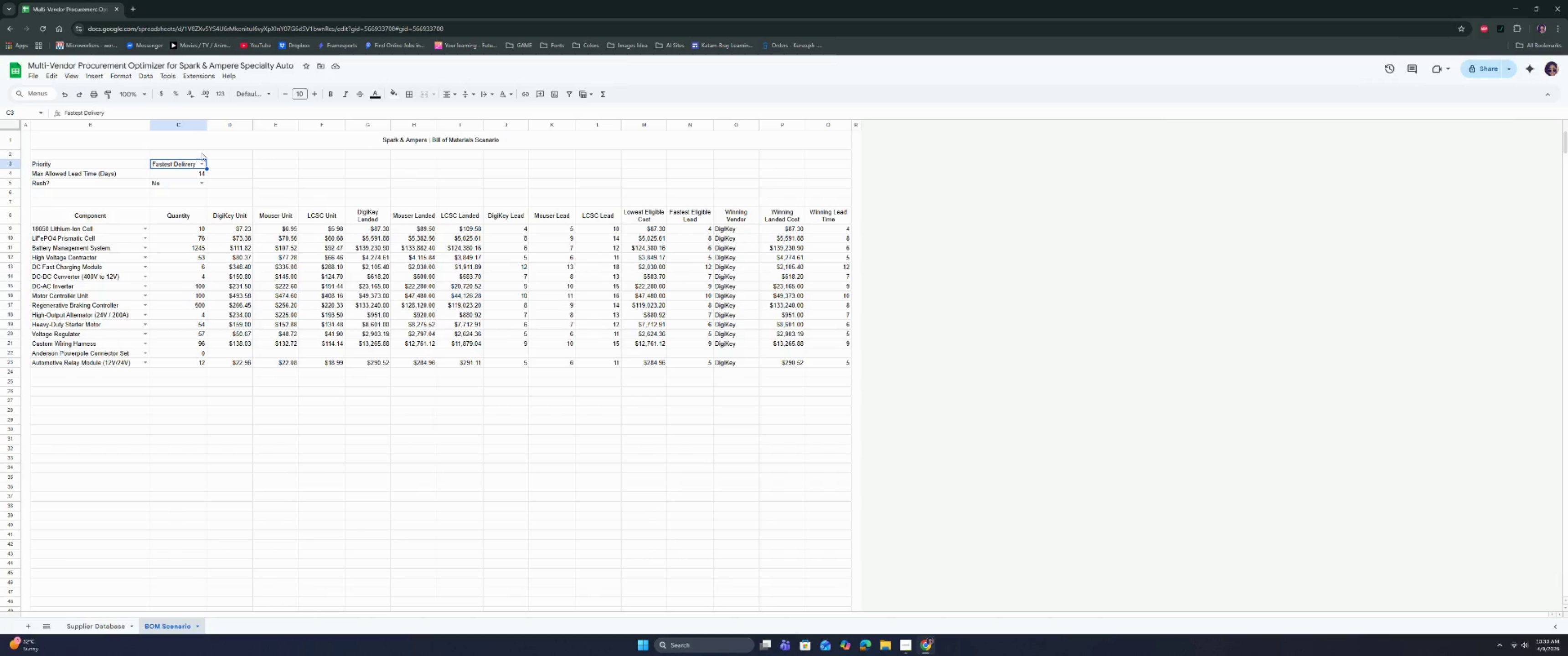 
wait(5.23)
 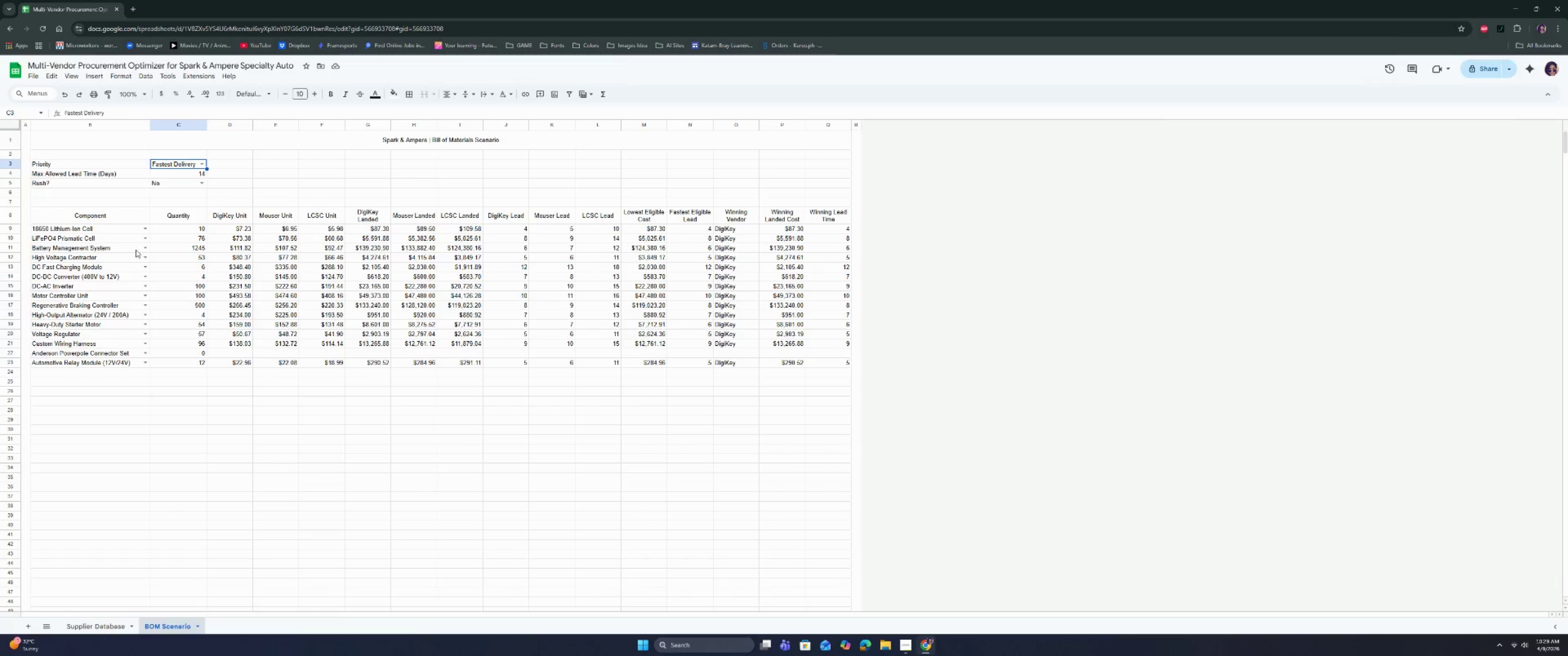 
double_click([190, 185])
 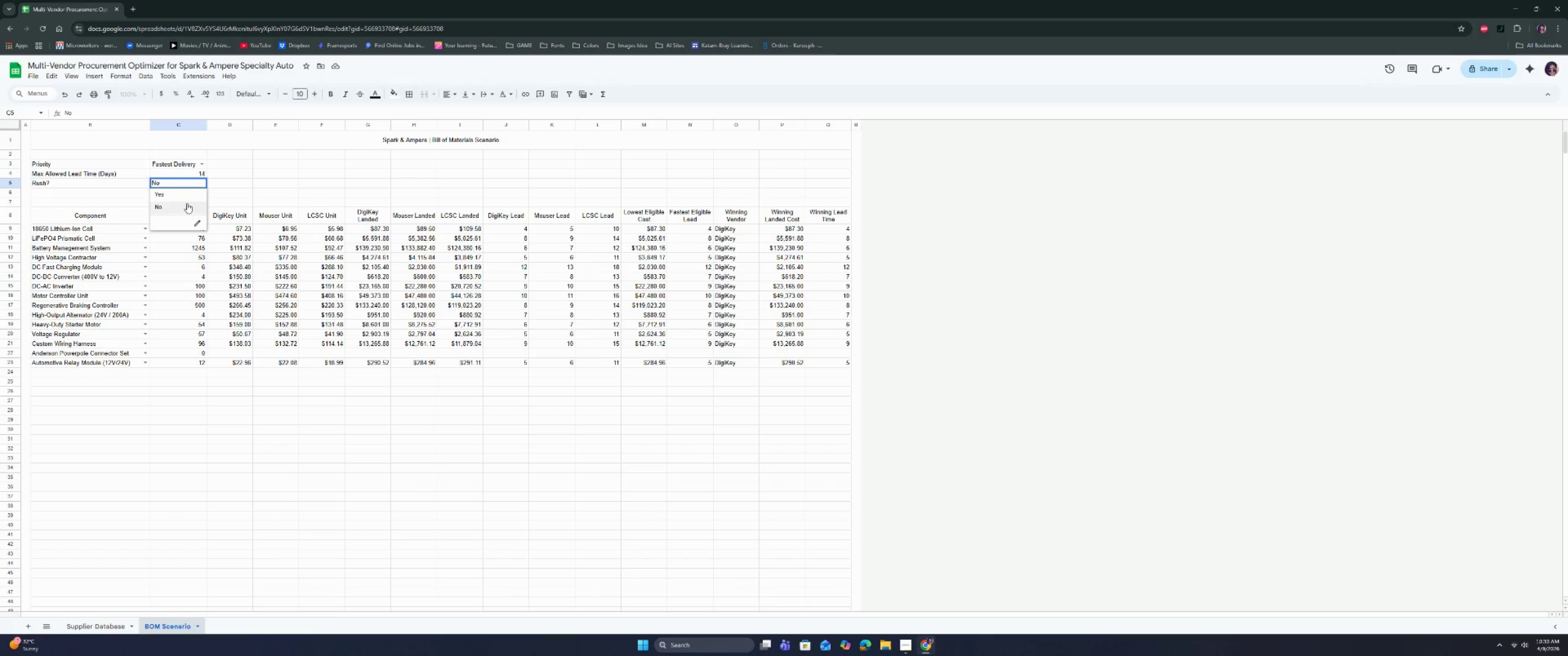 
left_click([187, 203])
 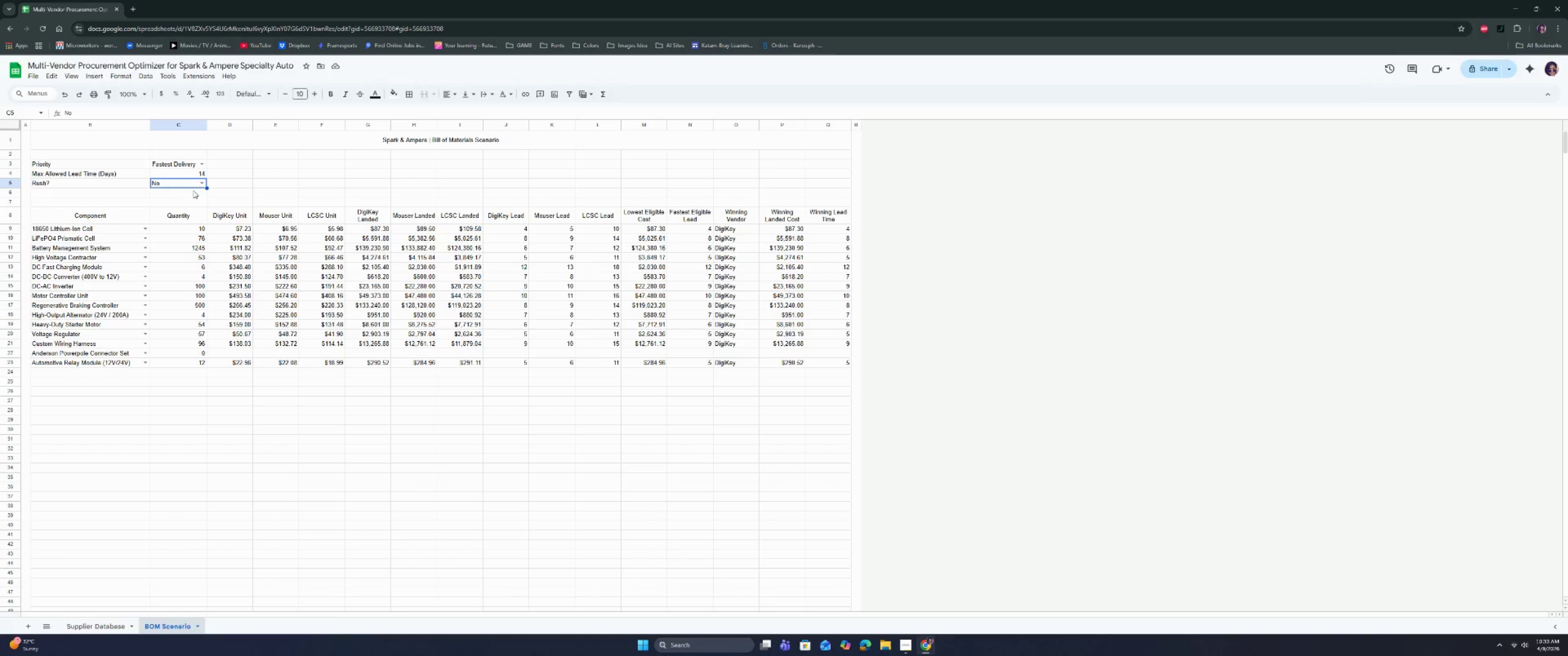 
left_click([198, 184])
 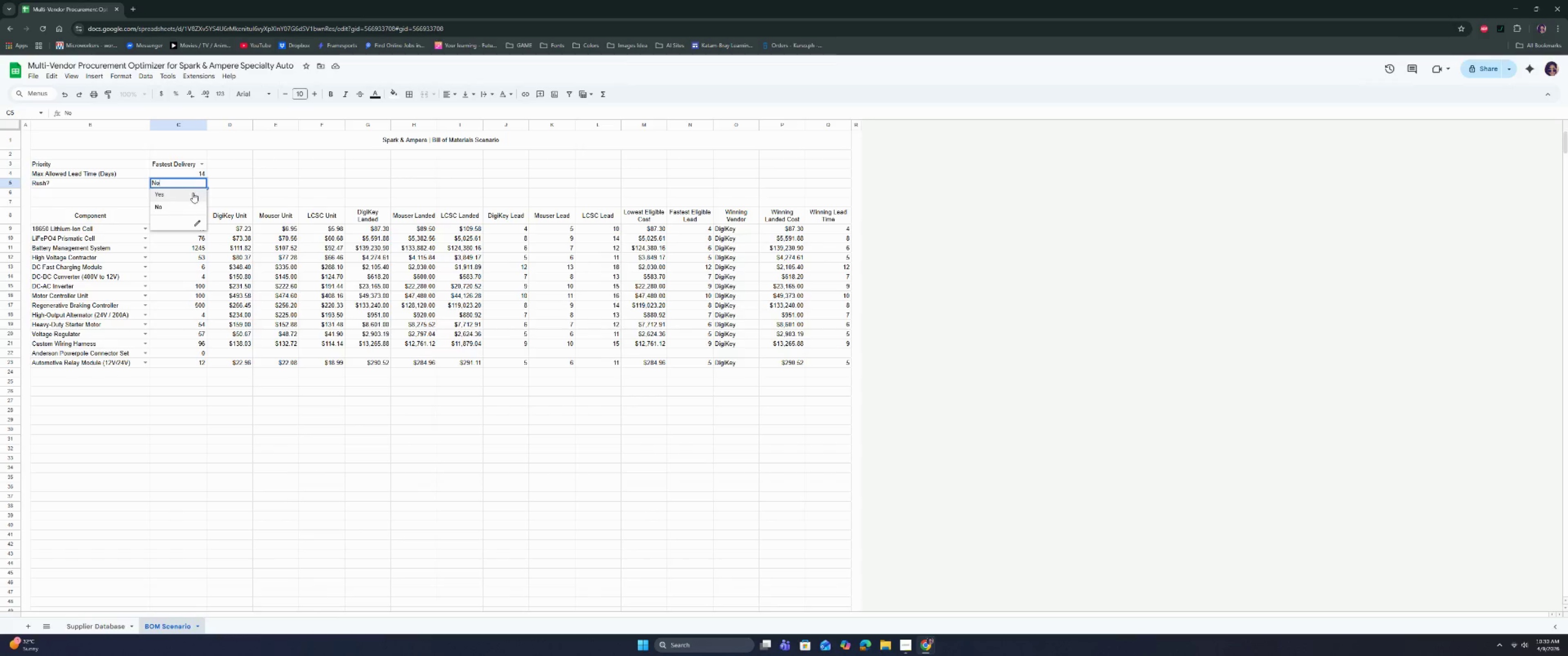 
left_click([193, 193])
 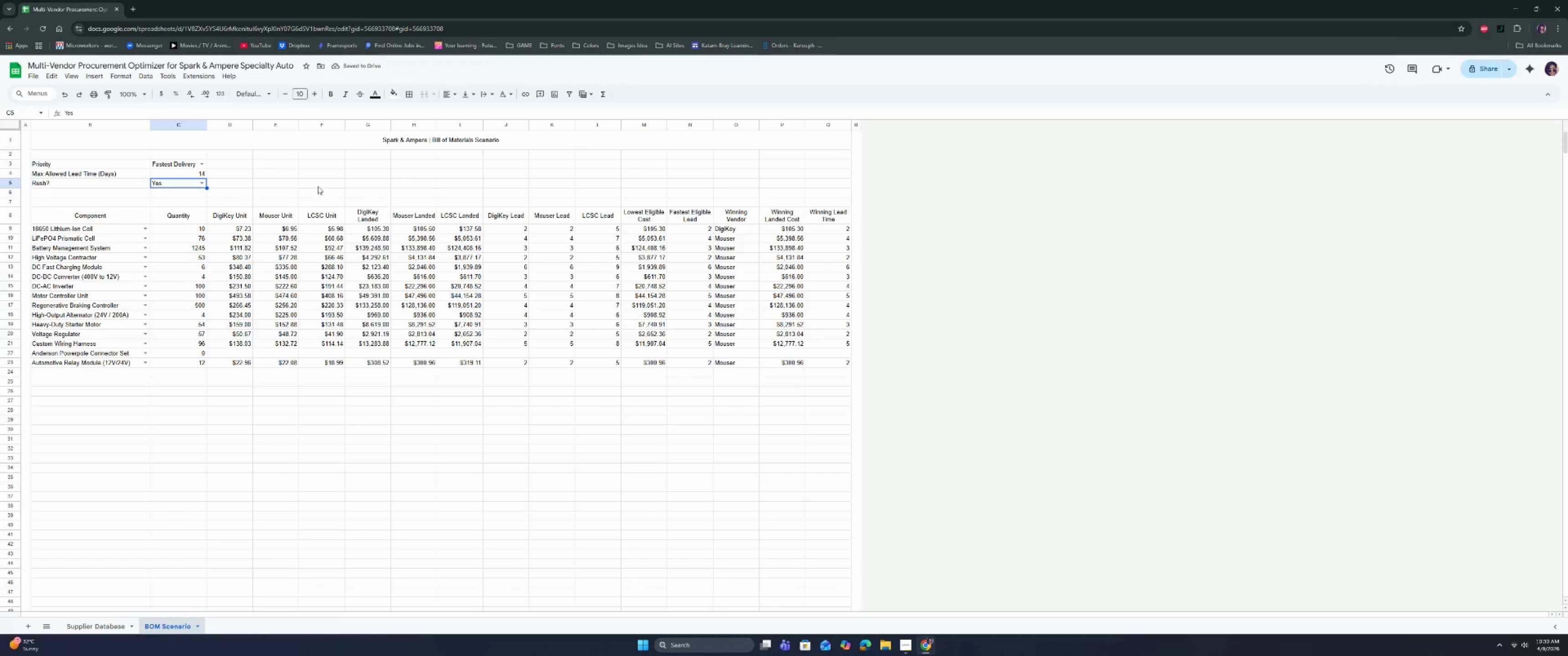 
left_click([198, 165])
 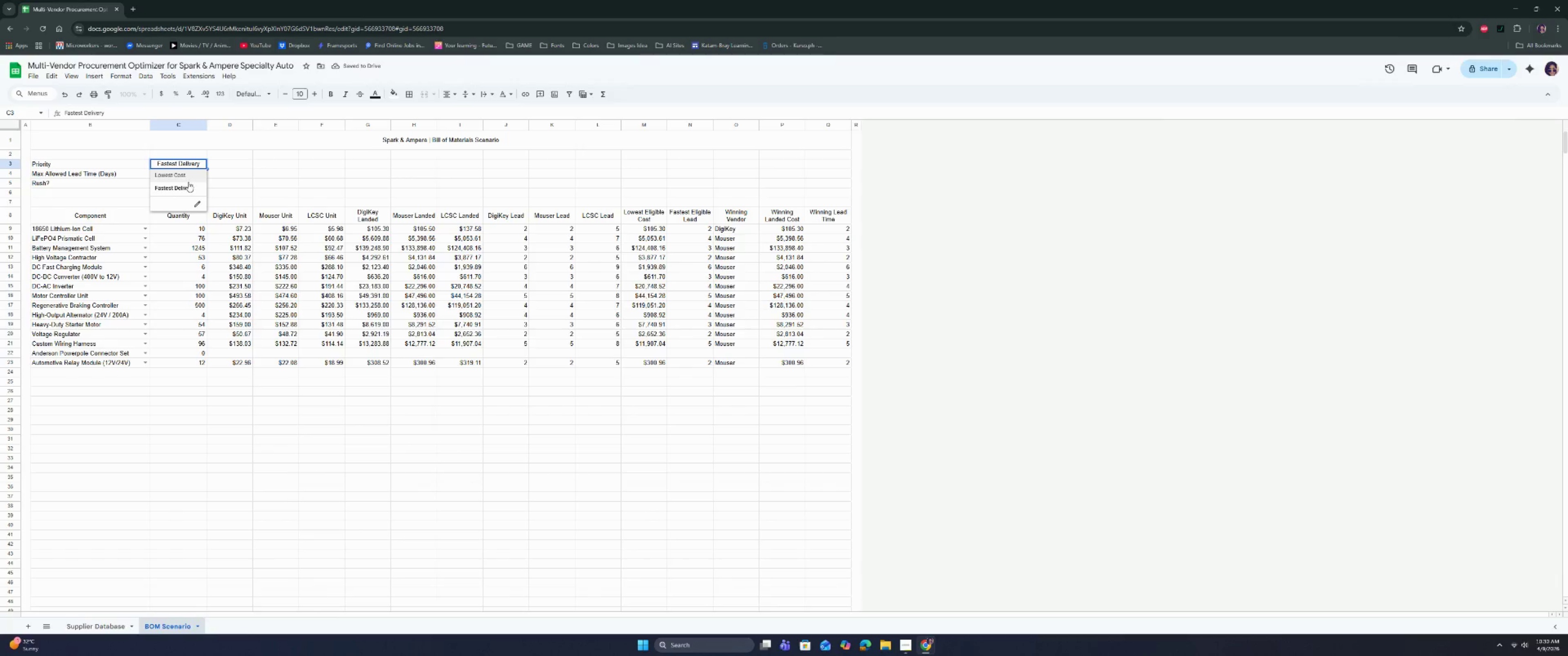 
left_click([187, 184])
 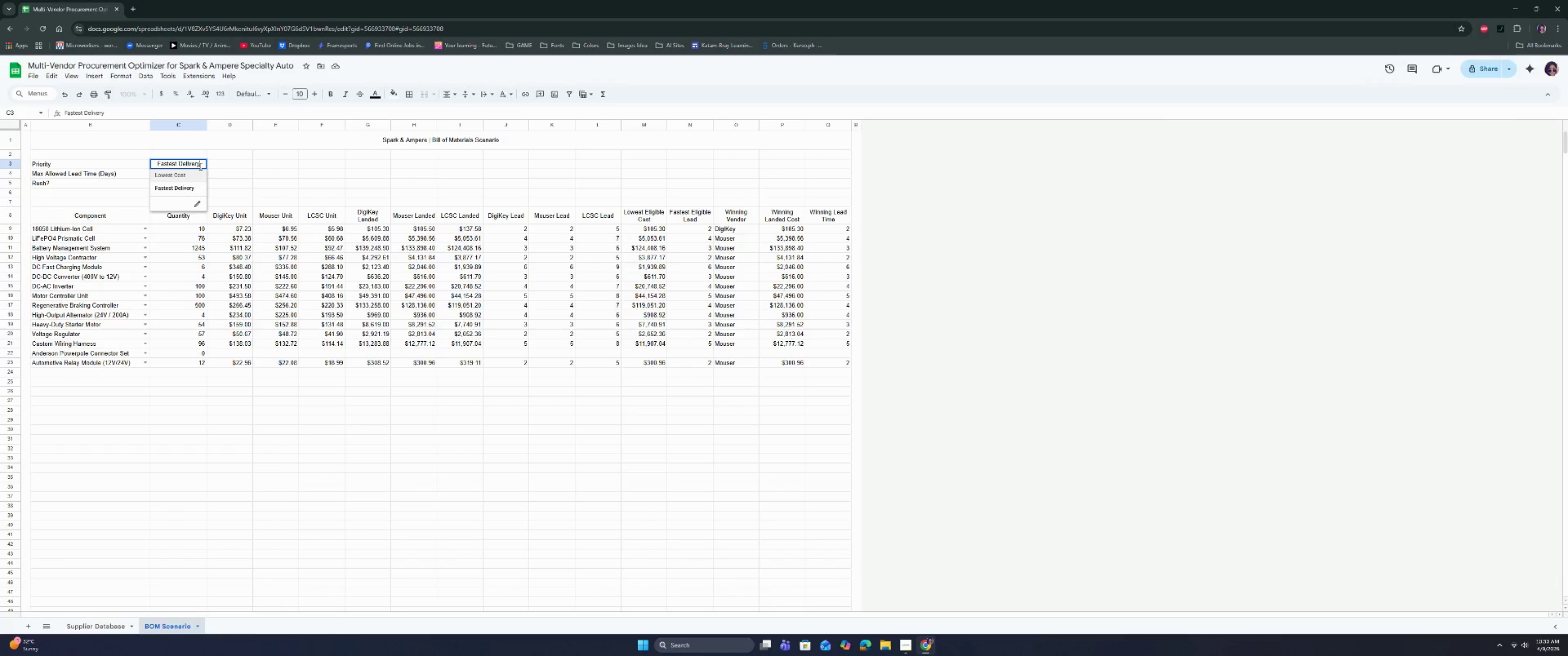 
left_click([191, 178])
 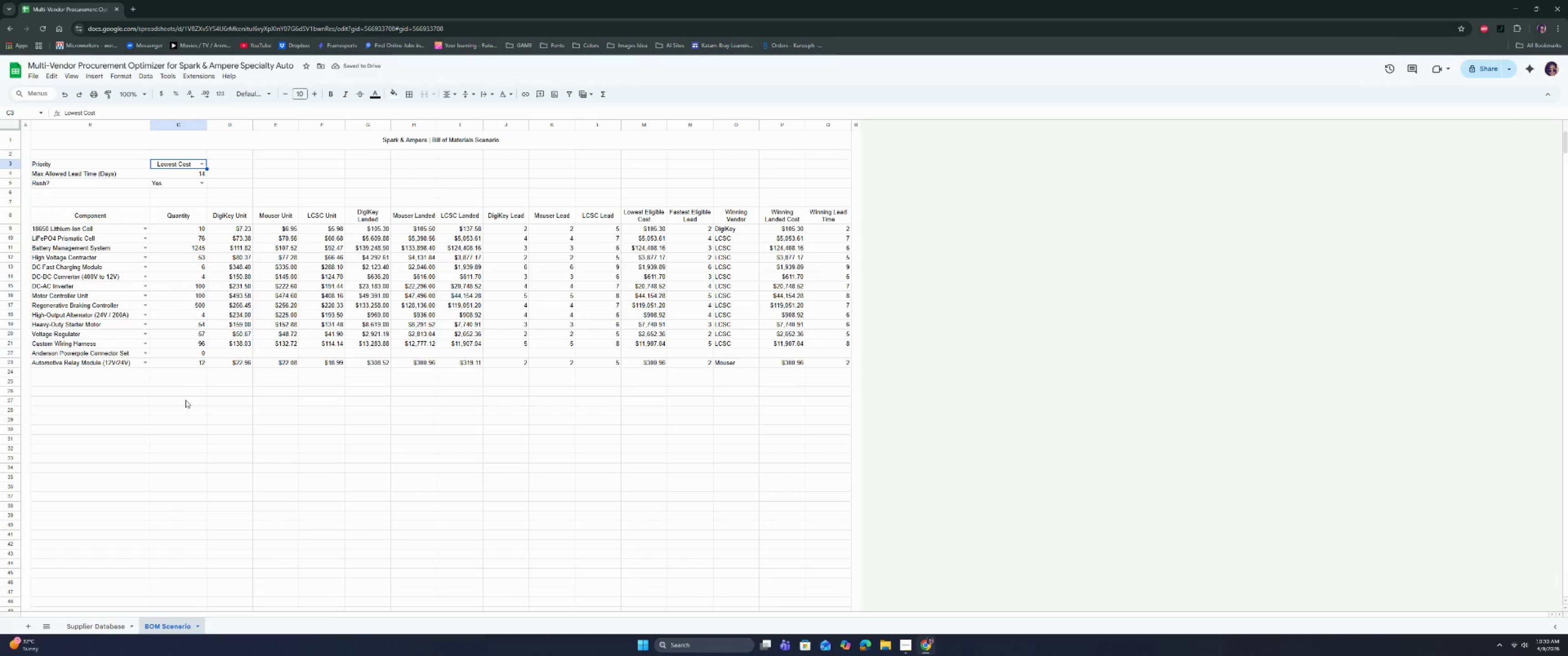 
left_click([242, 304])
 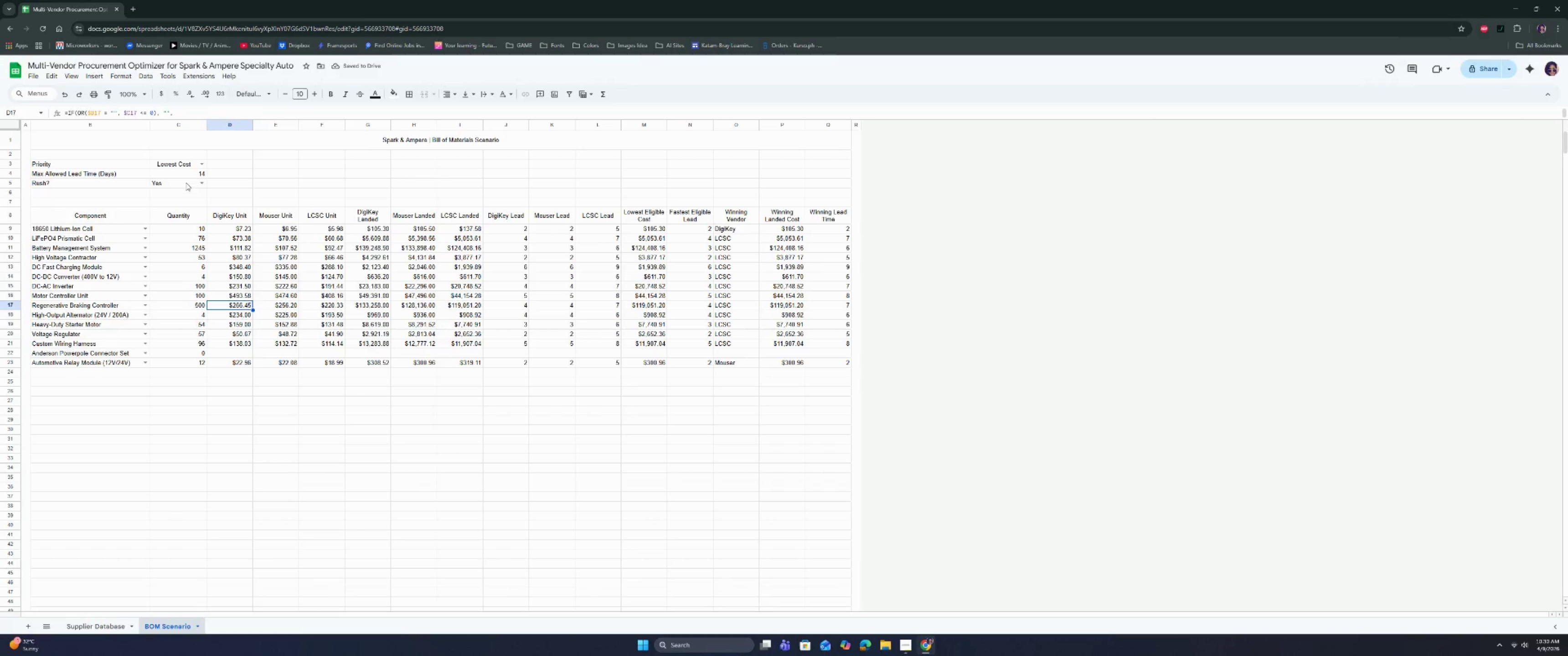 
double_click([187, 185])
 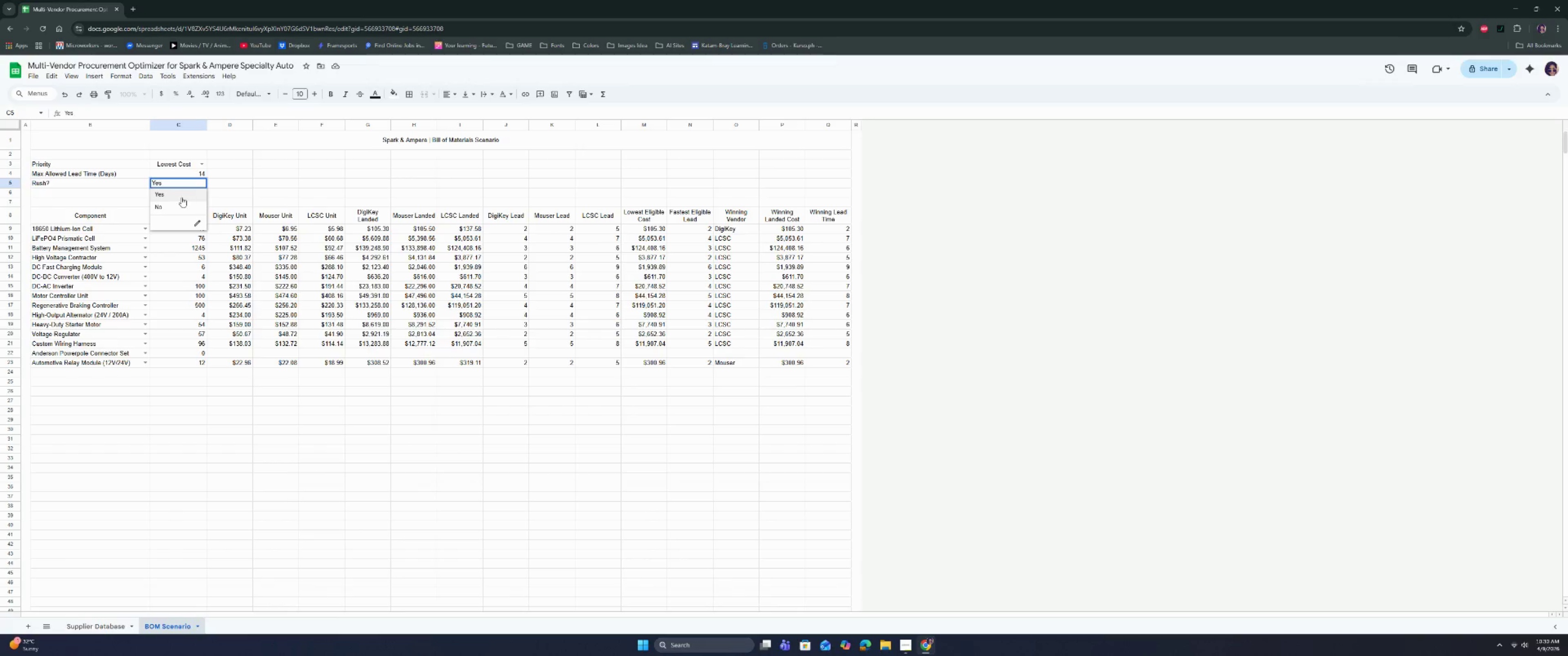 
left_click([181, 202])
 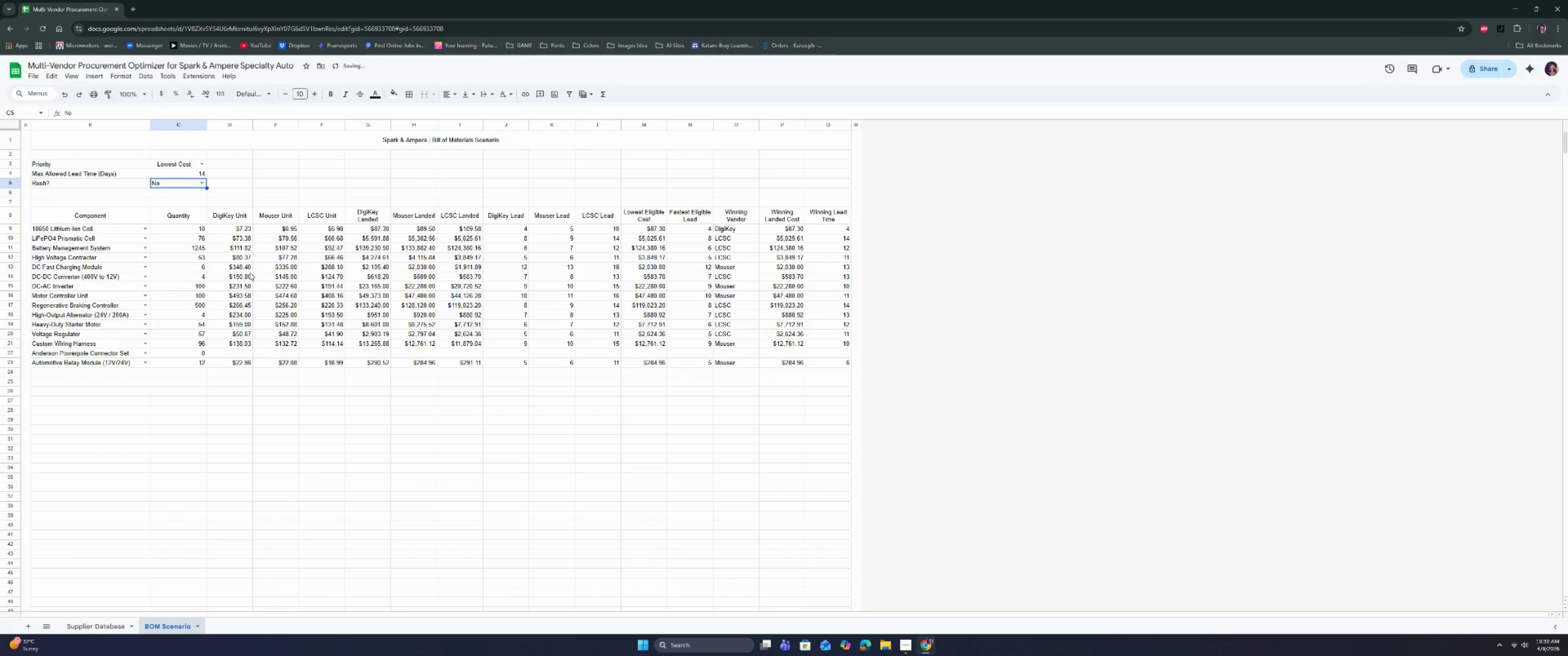 
left_click([250, 272])
 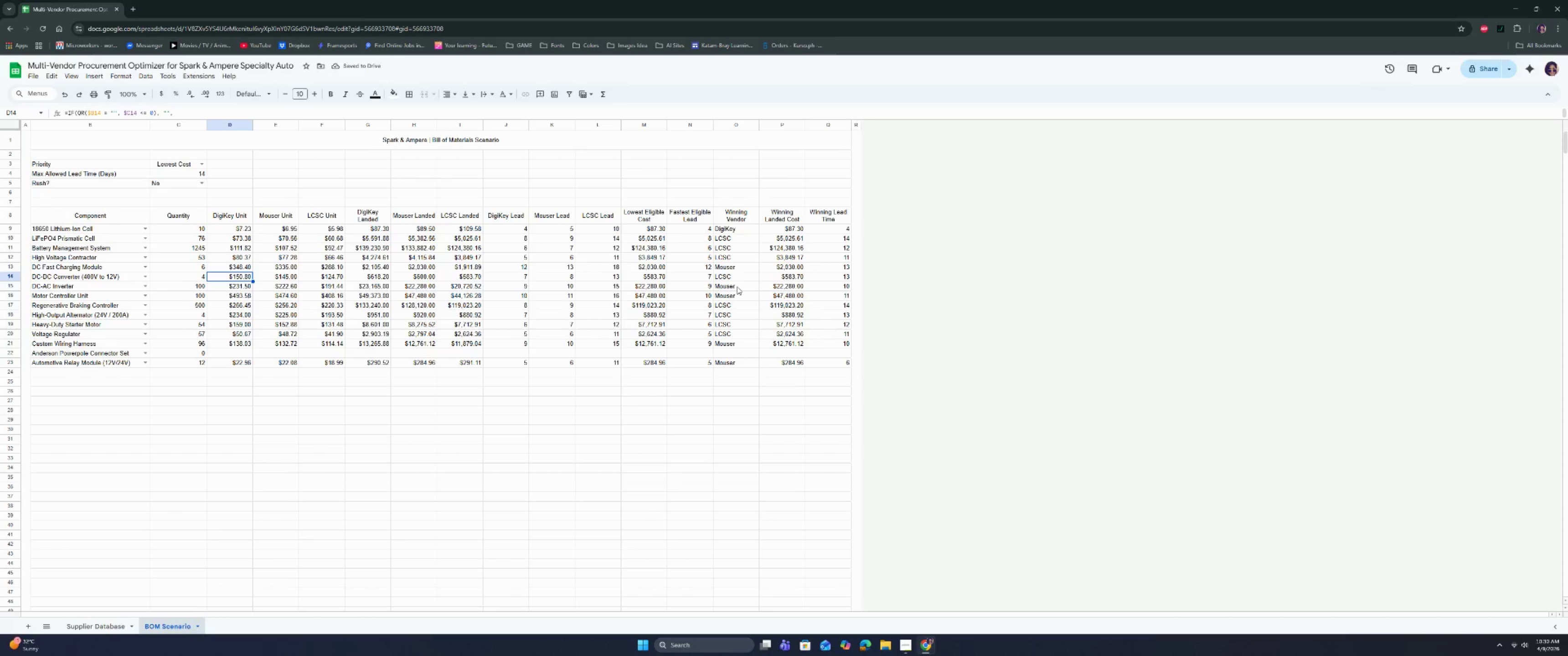 
left_click([737, 287])
 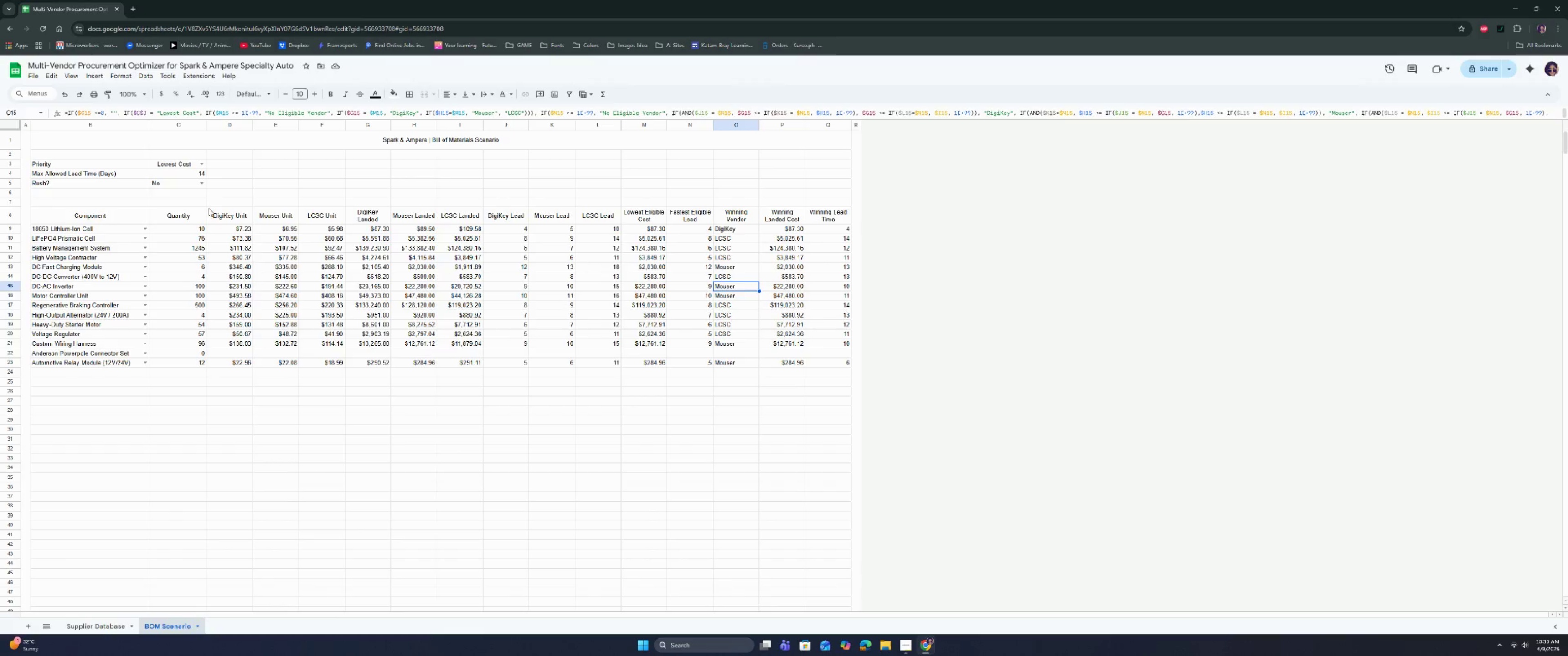 
scroll: coordinate [256, 299], scroll_direction: down, amount: 3.0
 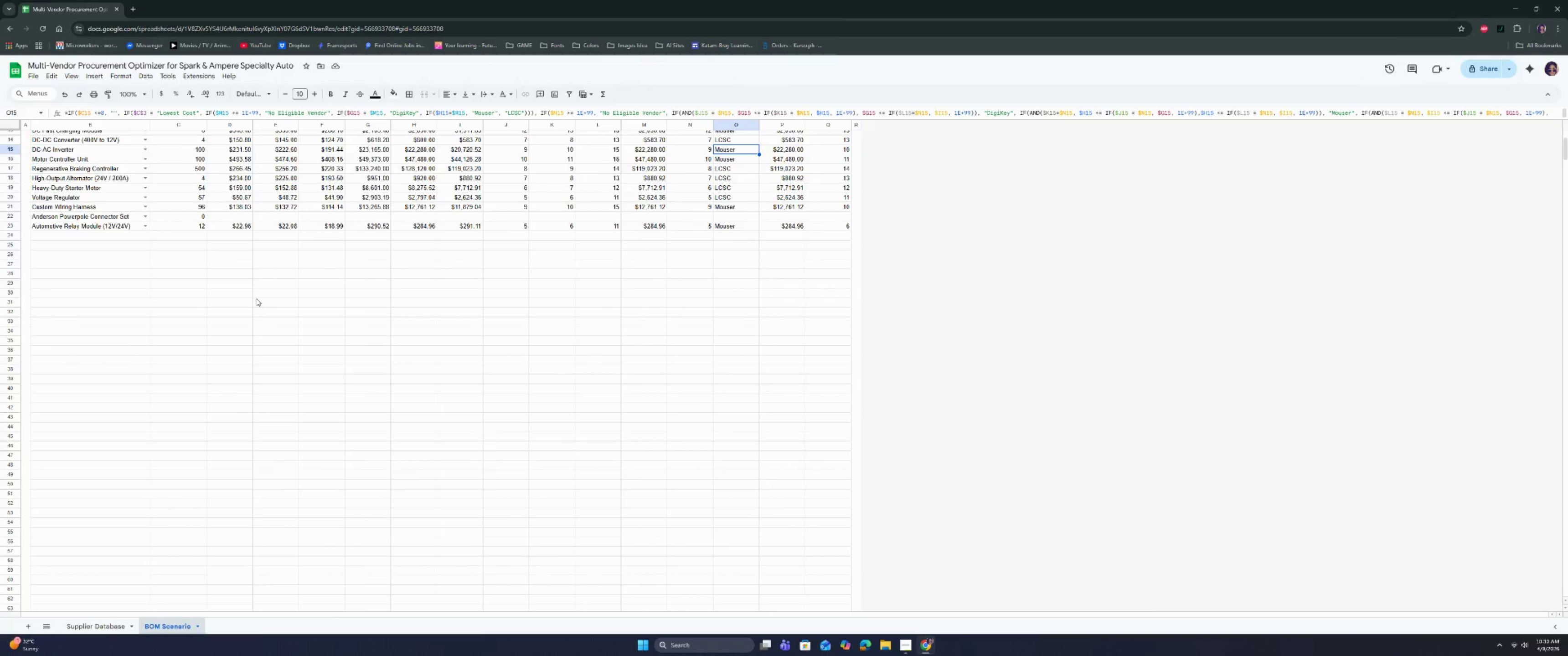 
scroll: coordinate [256, 298], scroll_direction: up, amount: 7.0
 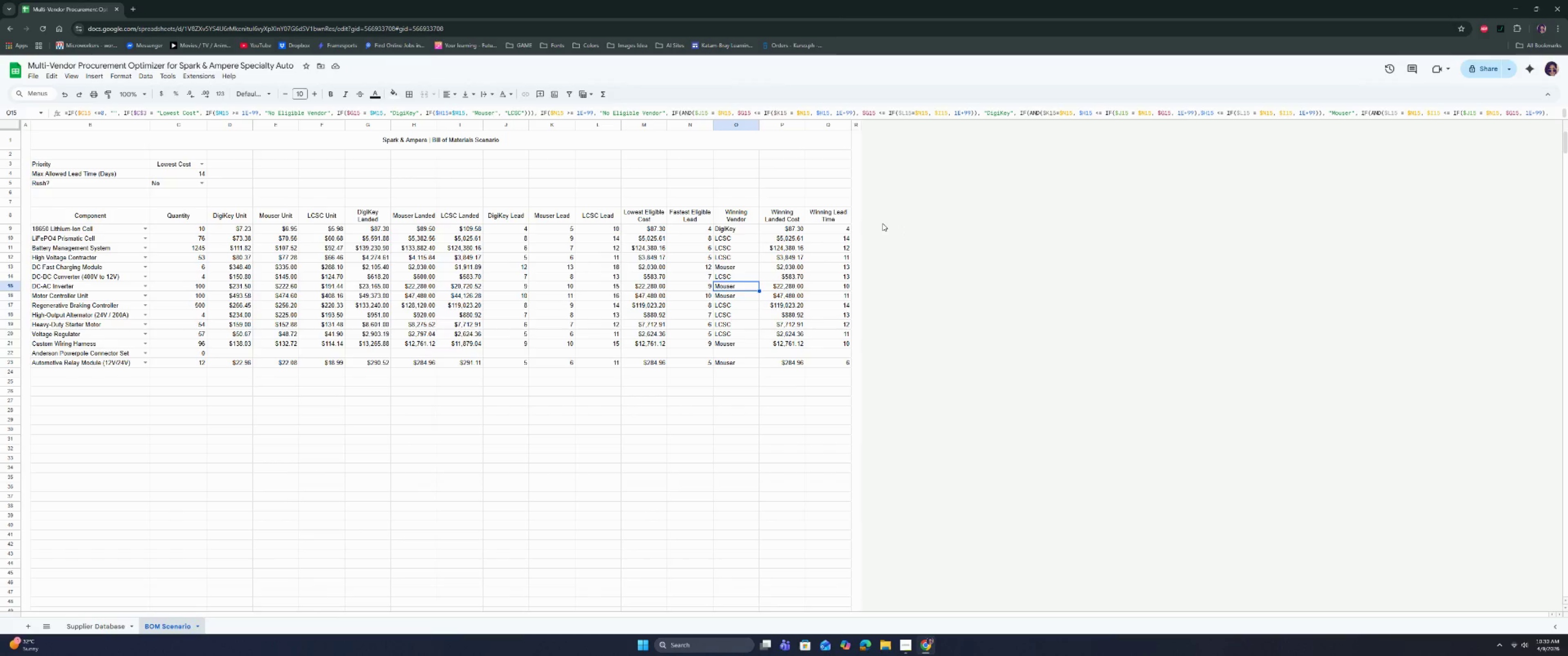 
left_click([841, 217])
 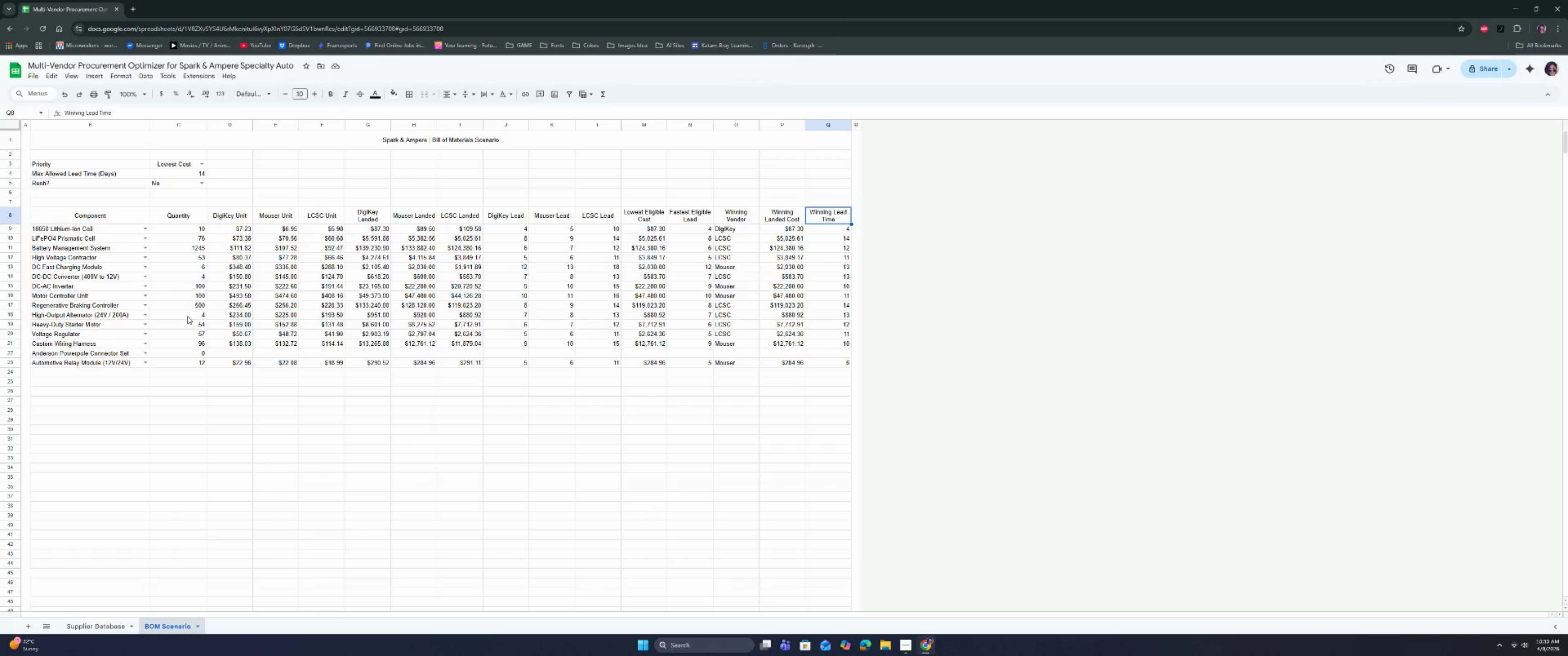 
left_click([121, 319])
 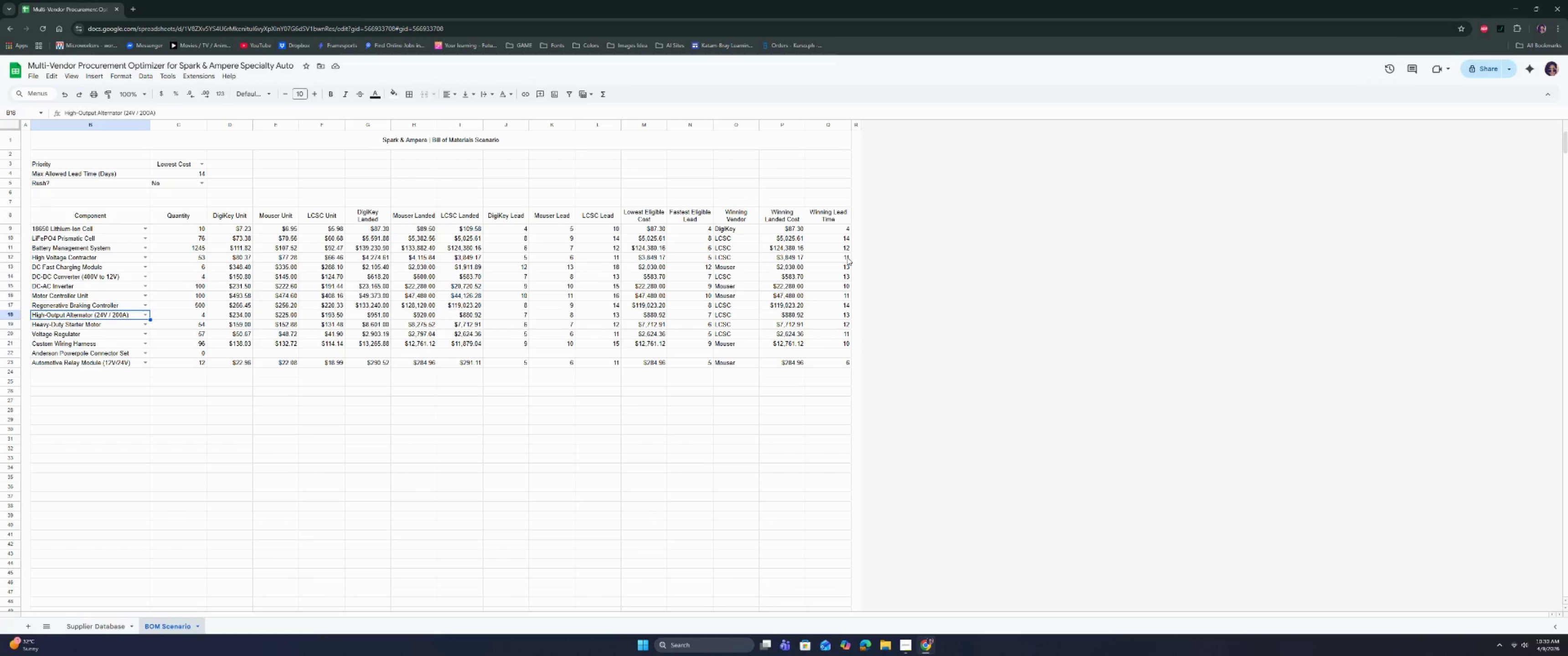 
wait(11.26)
 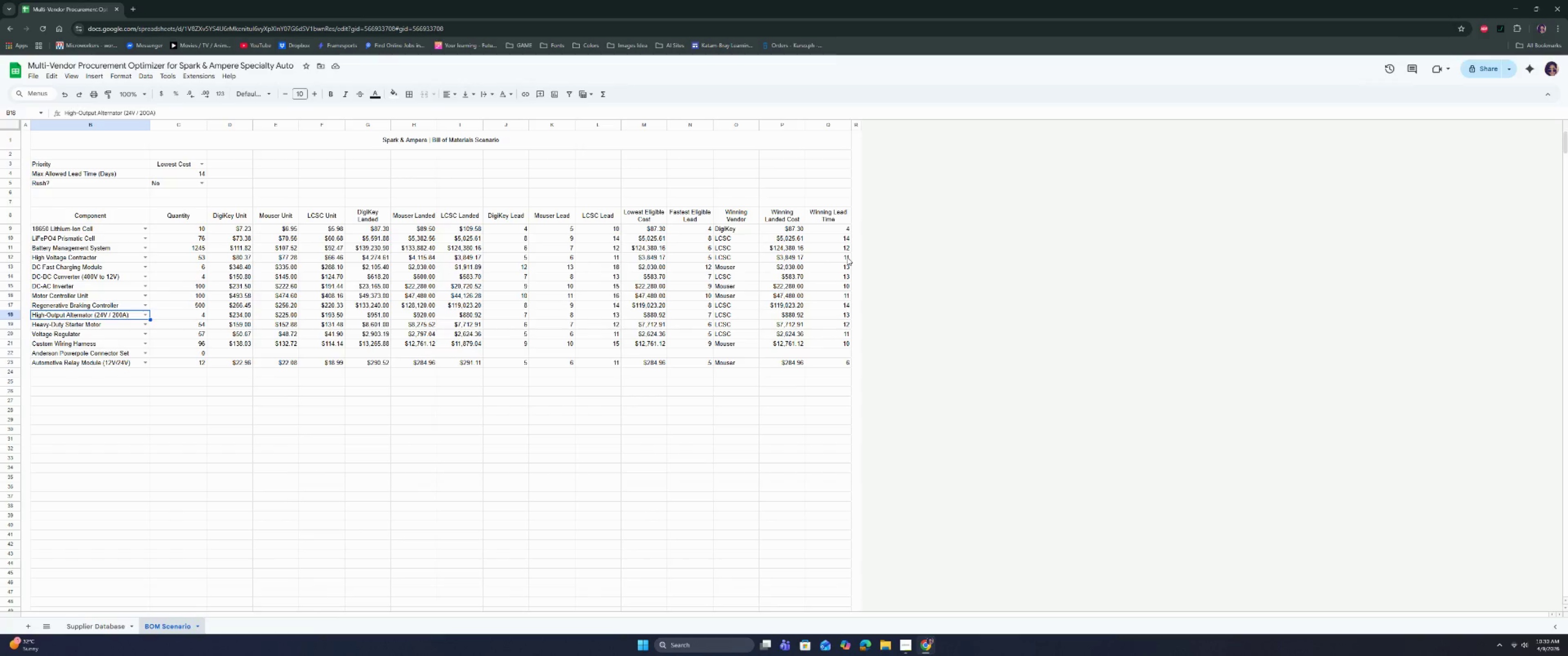 
left_click([907, 652])